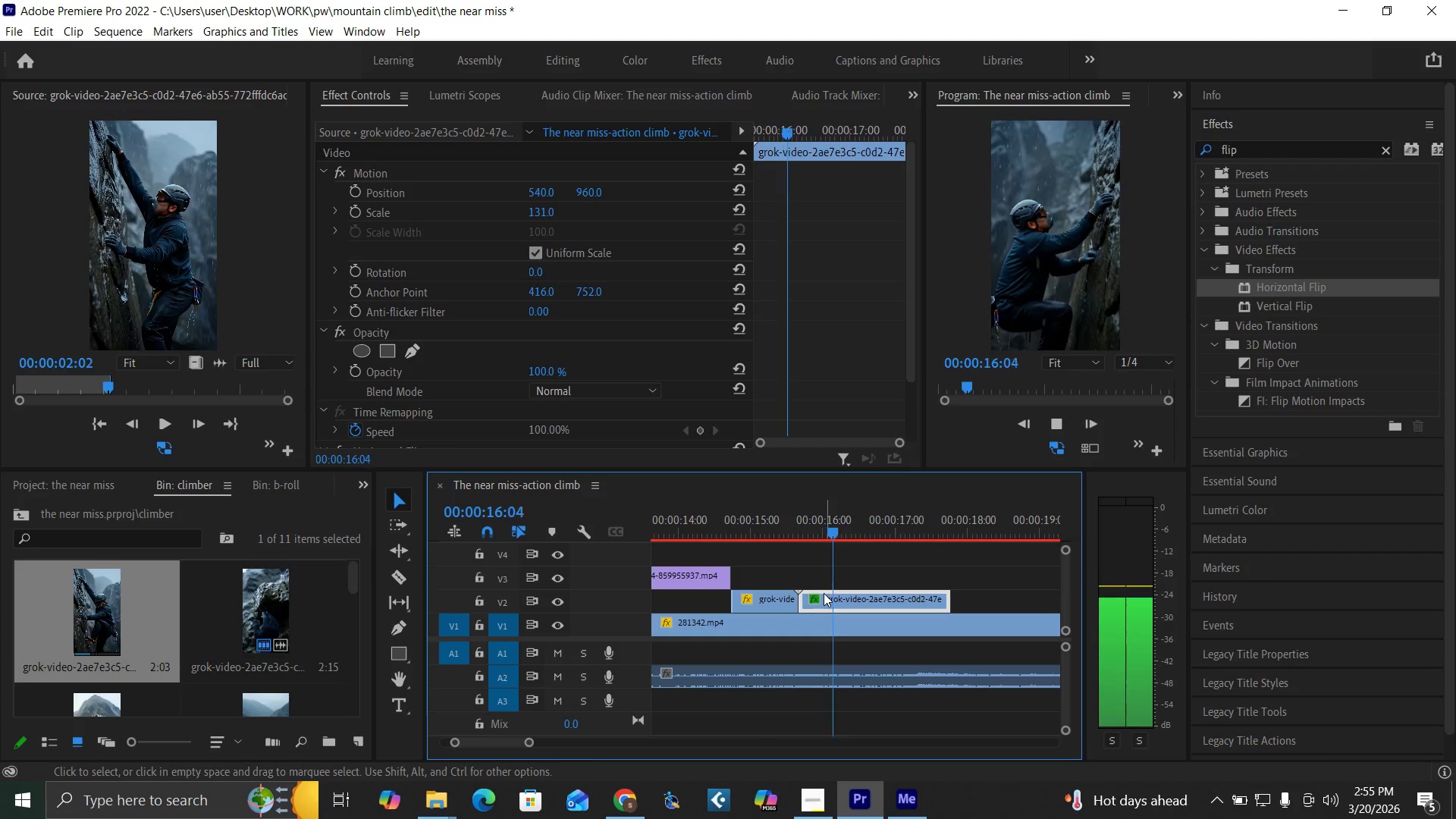 
key(Space)
 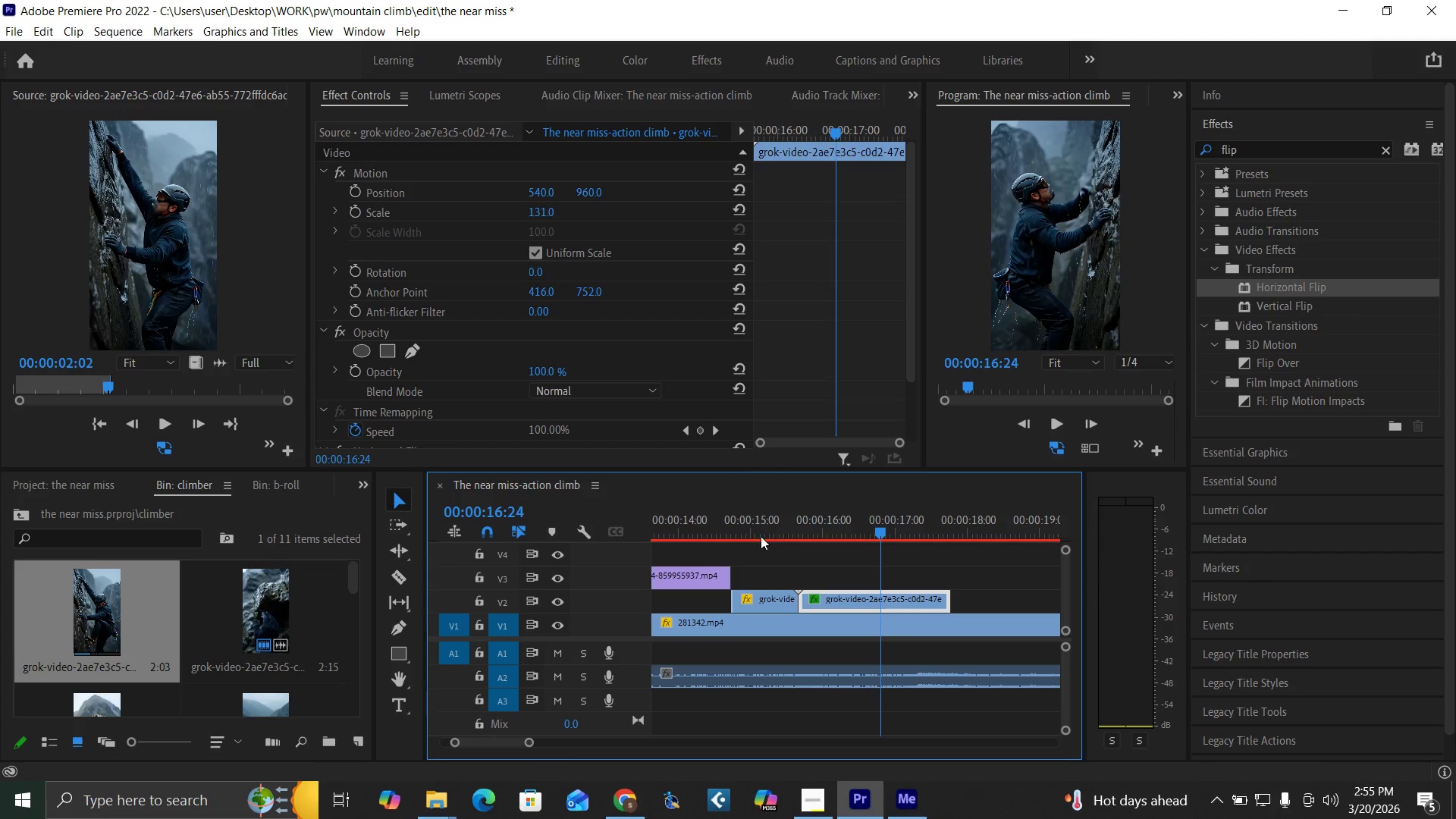 
left_click([715, 522])
 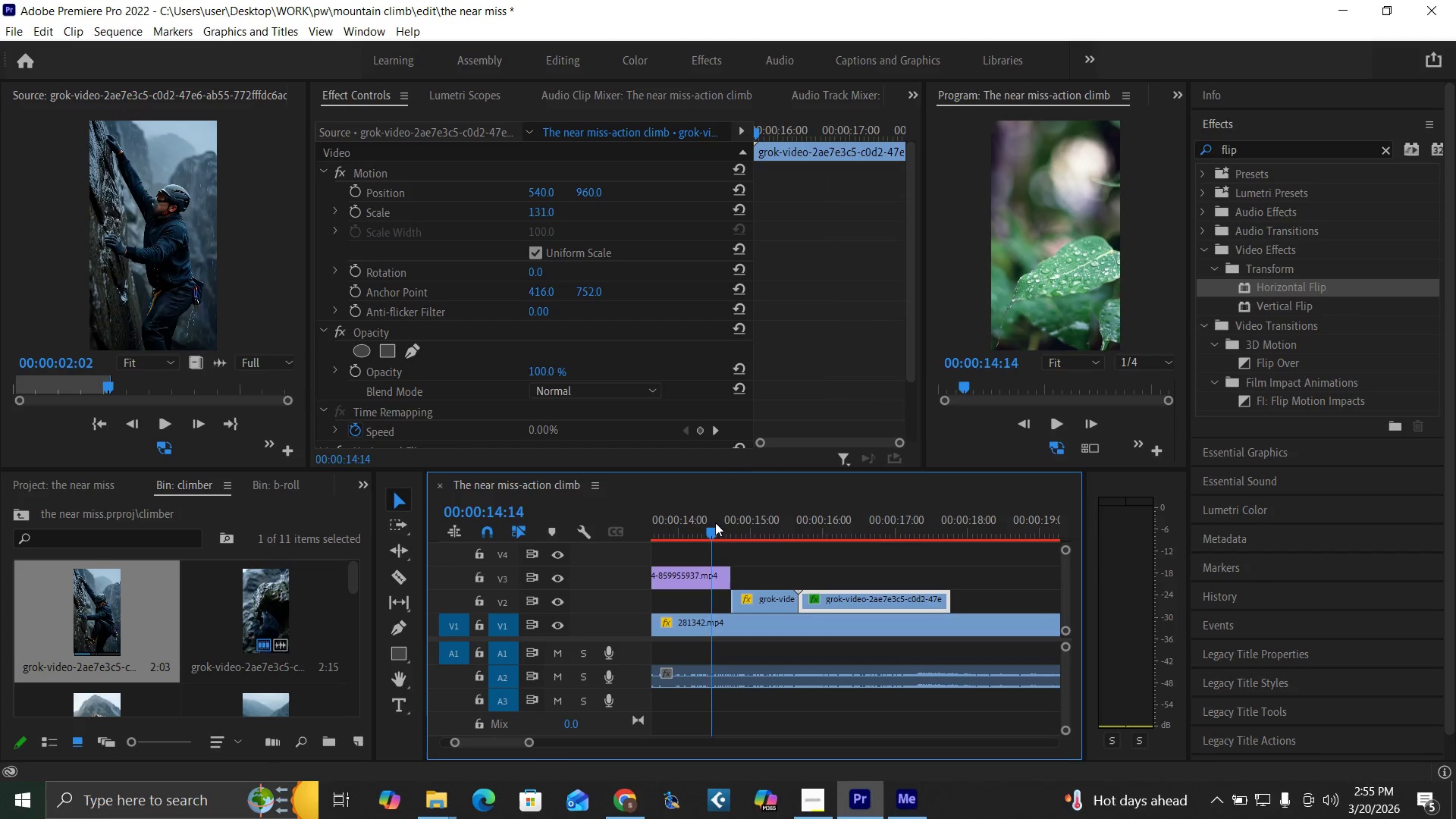 
key(Space)
 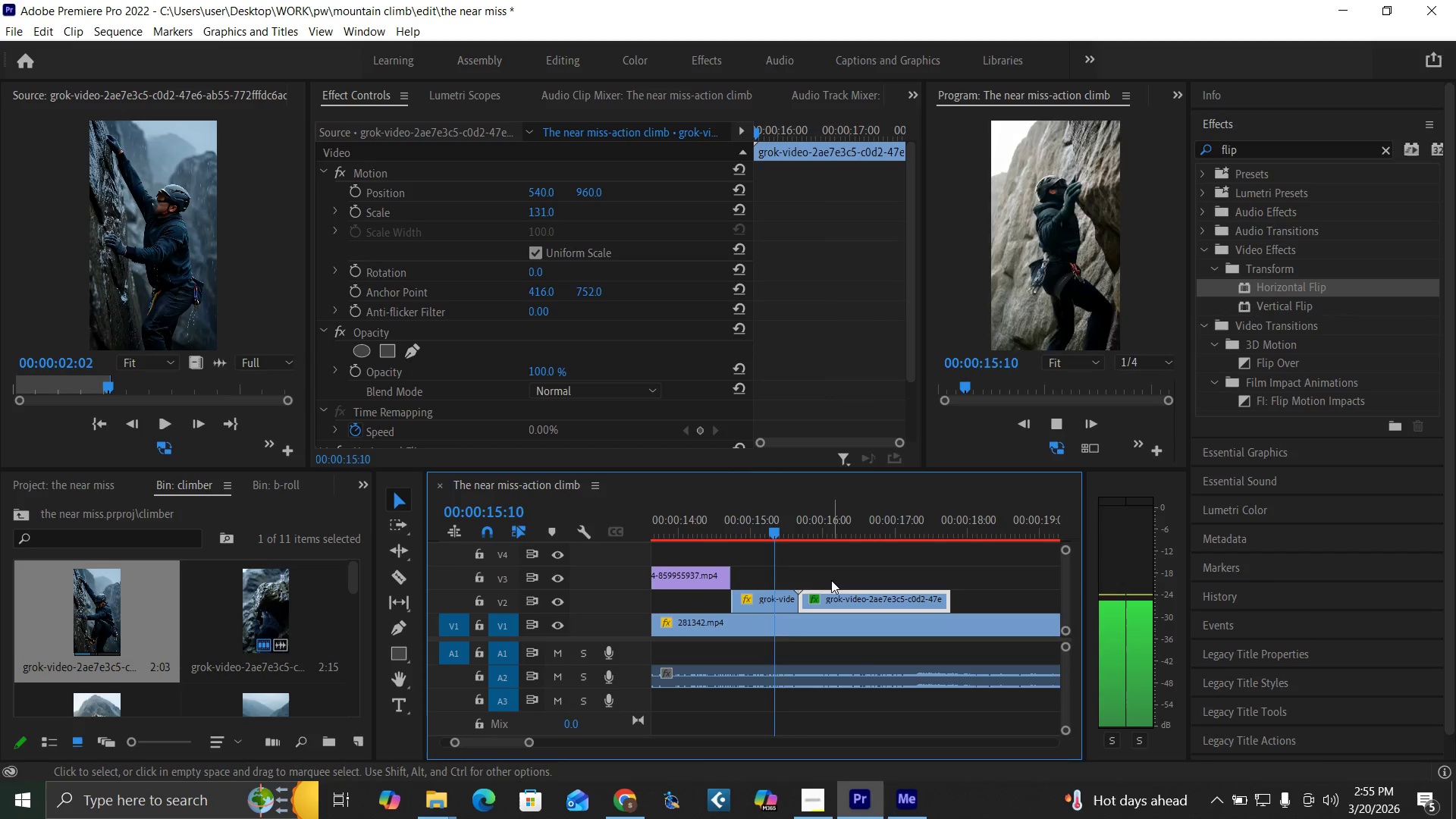 
key(Space)
 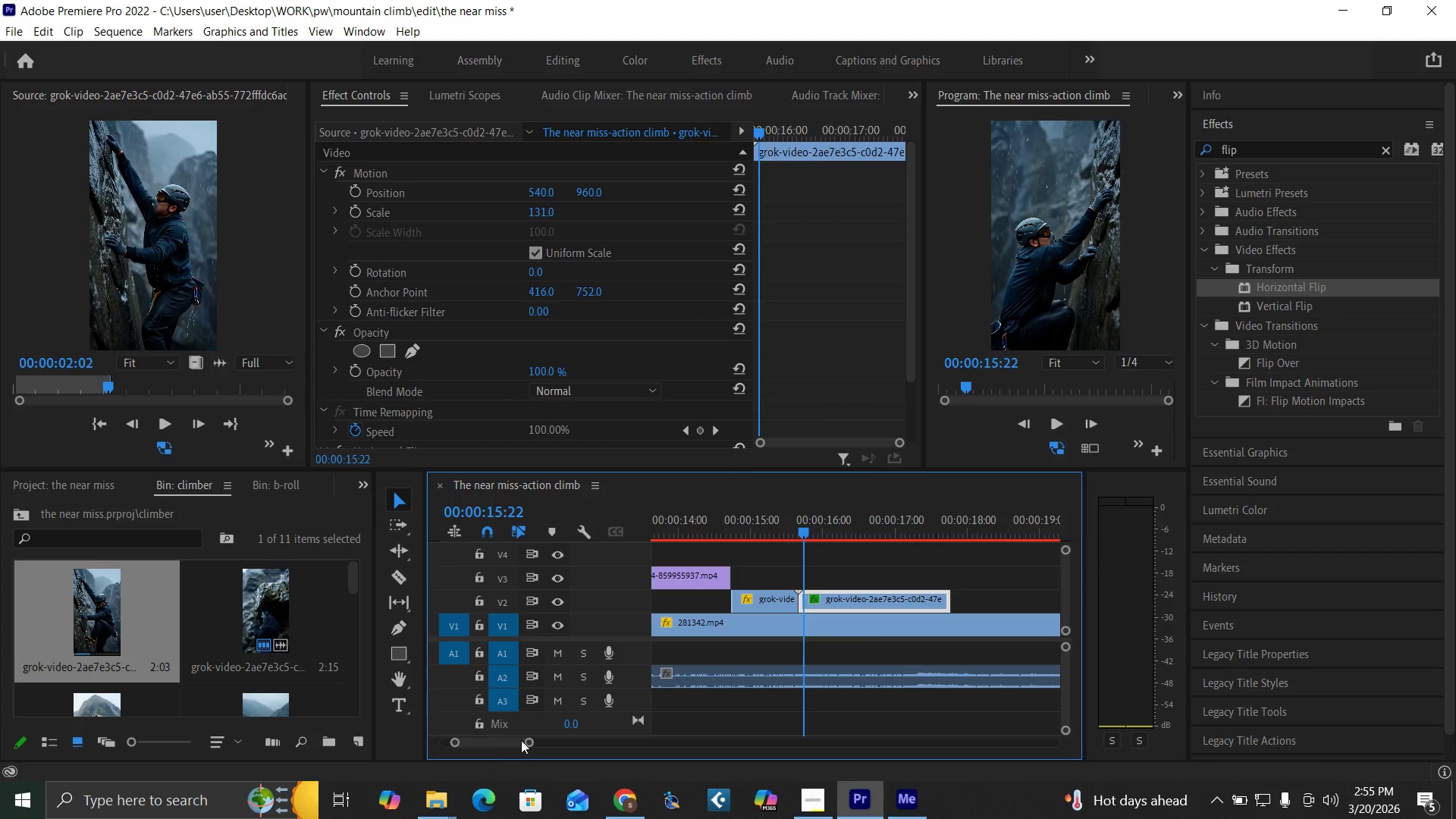 
left_click_drag(start_coordinate=[527, 742], to_coordinate=[565, 755])
 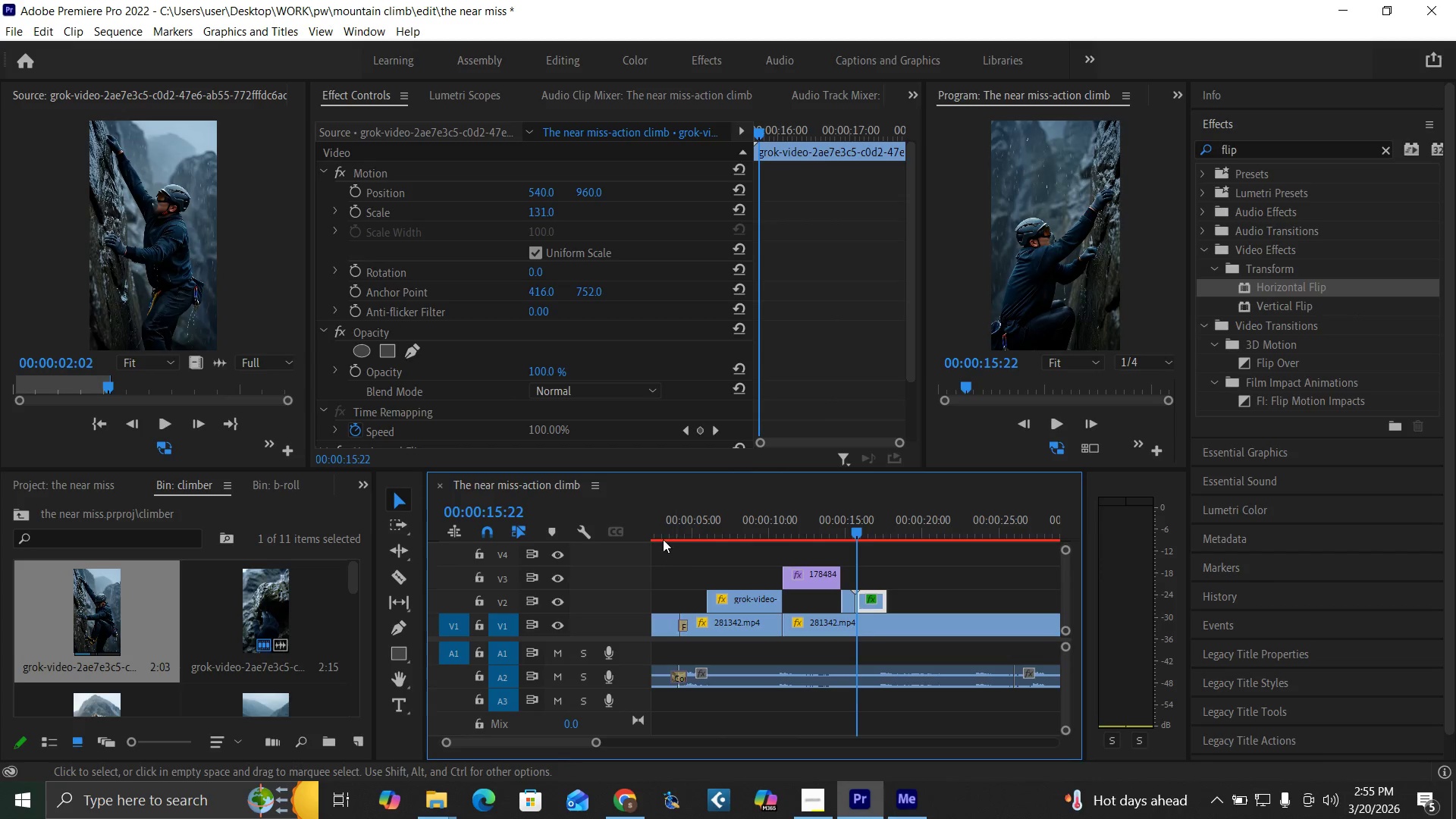 
left_click_drag(start_coordinate=[661, 530], to_coordinate=[628, 554])
 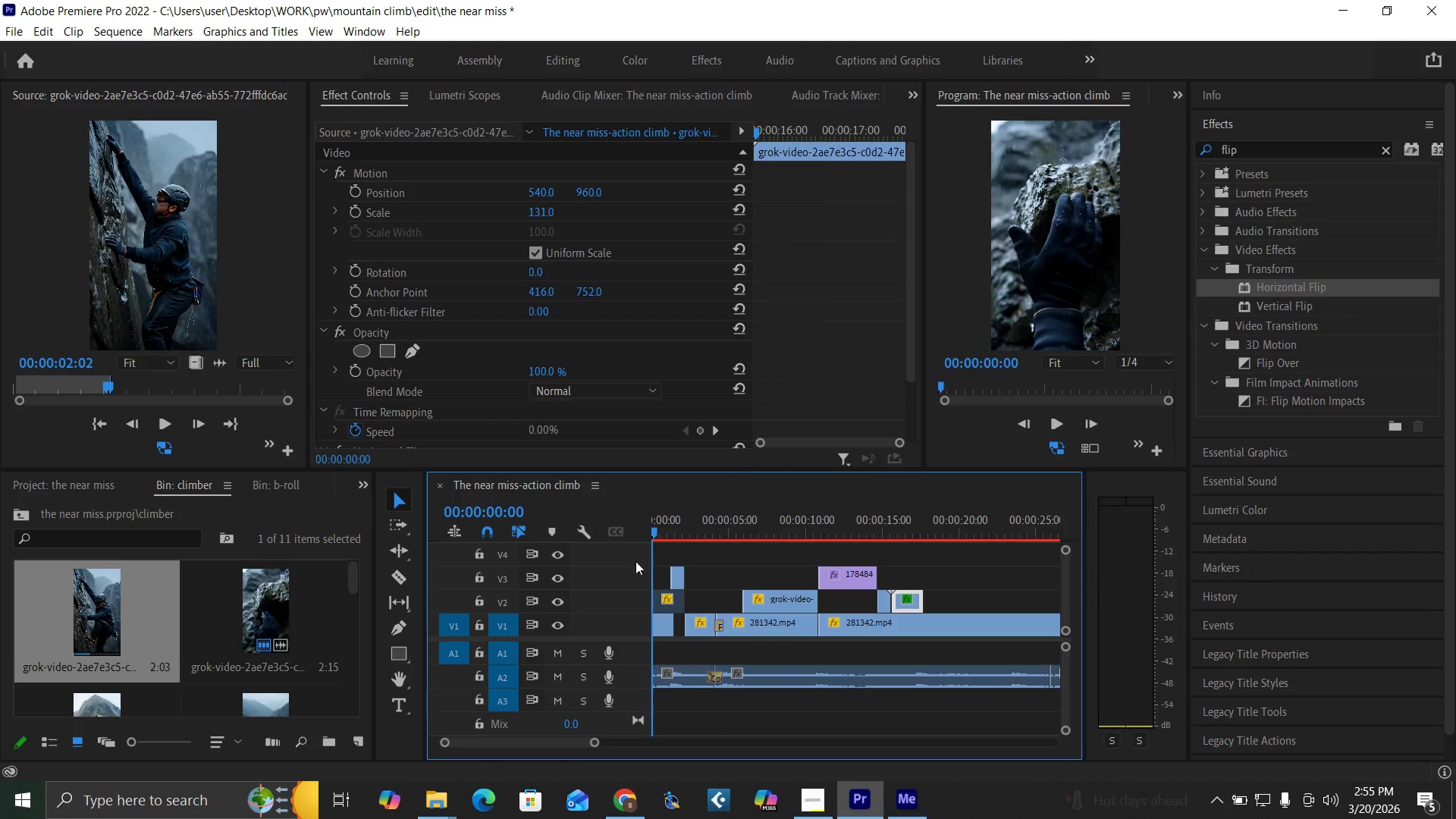 
key(Space)
 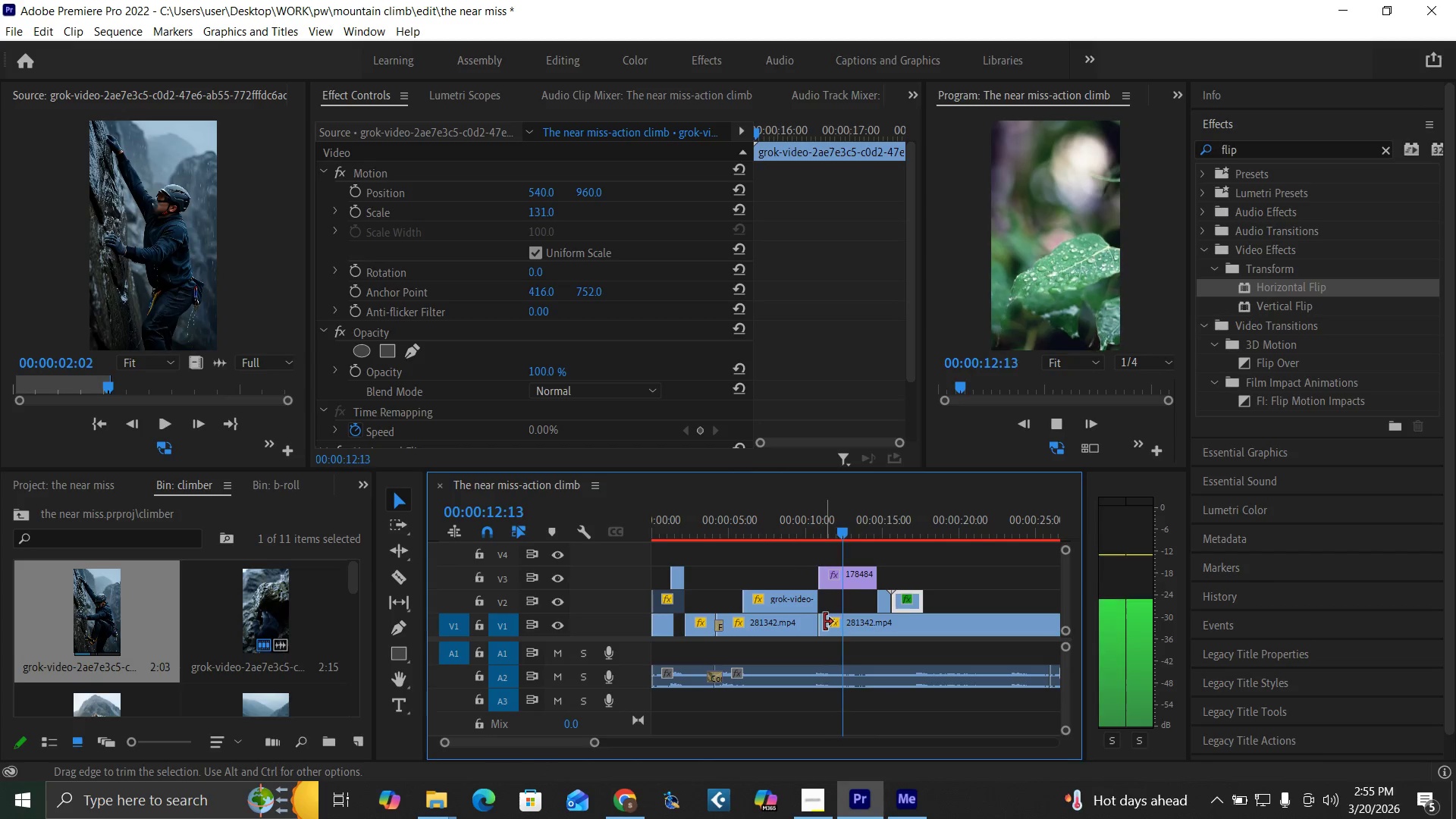 
wait(17.55)
 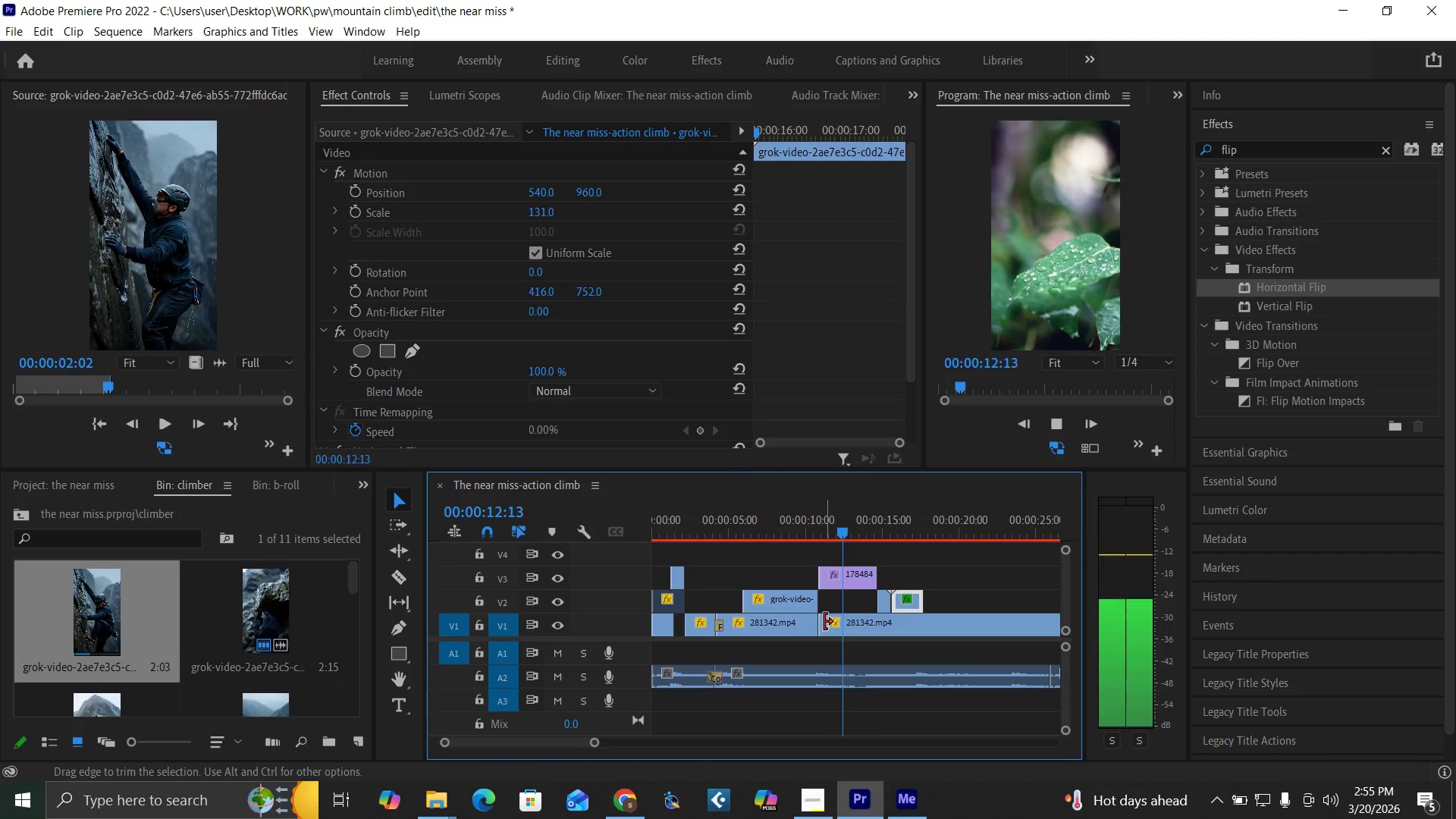 
key(Space)
 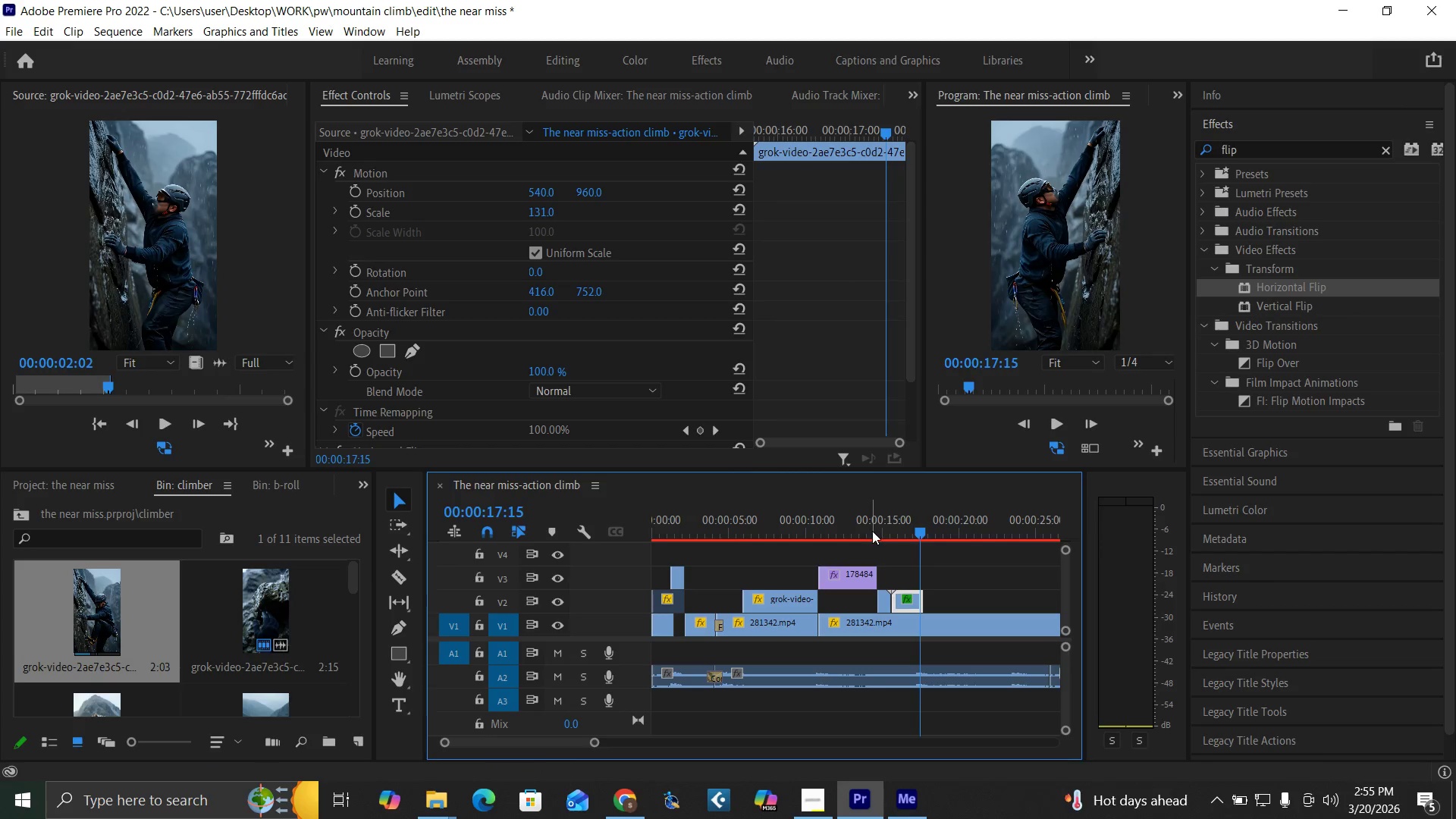 
left_click_drag(start_coordinate=[881, 600], to_coordinate=[866, 599])
 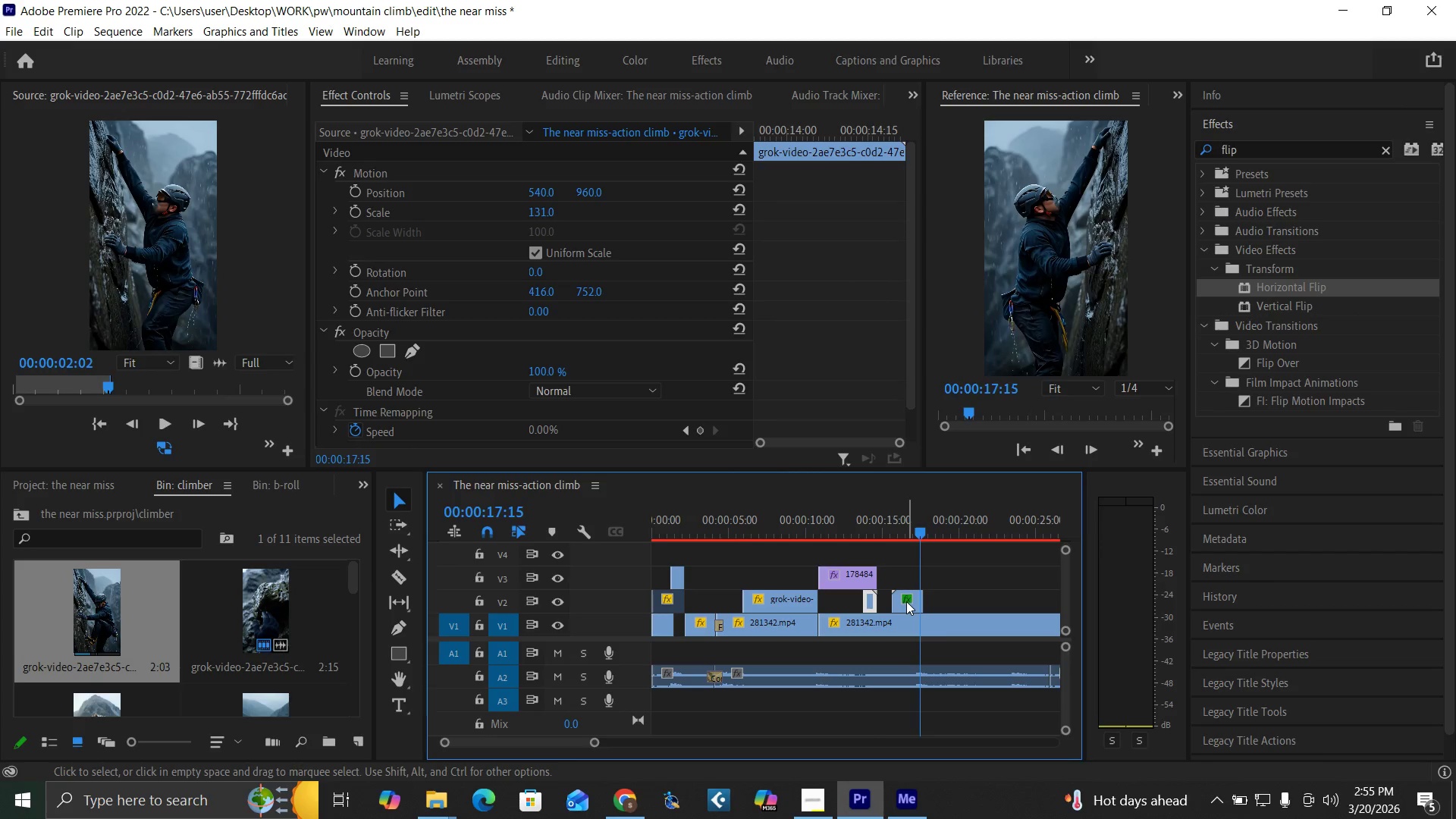 
left_click_drag(start_coordinate=[906, 602], to_coordinate=[893, 602])
 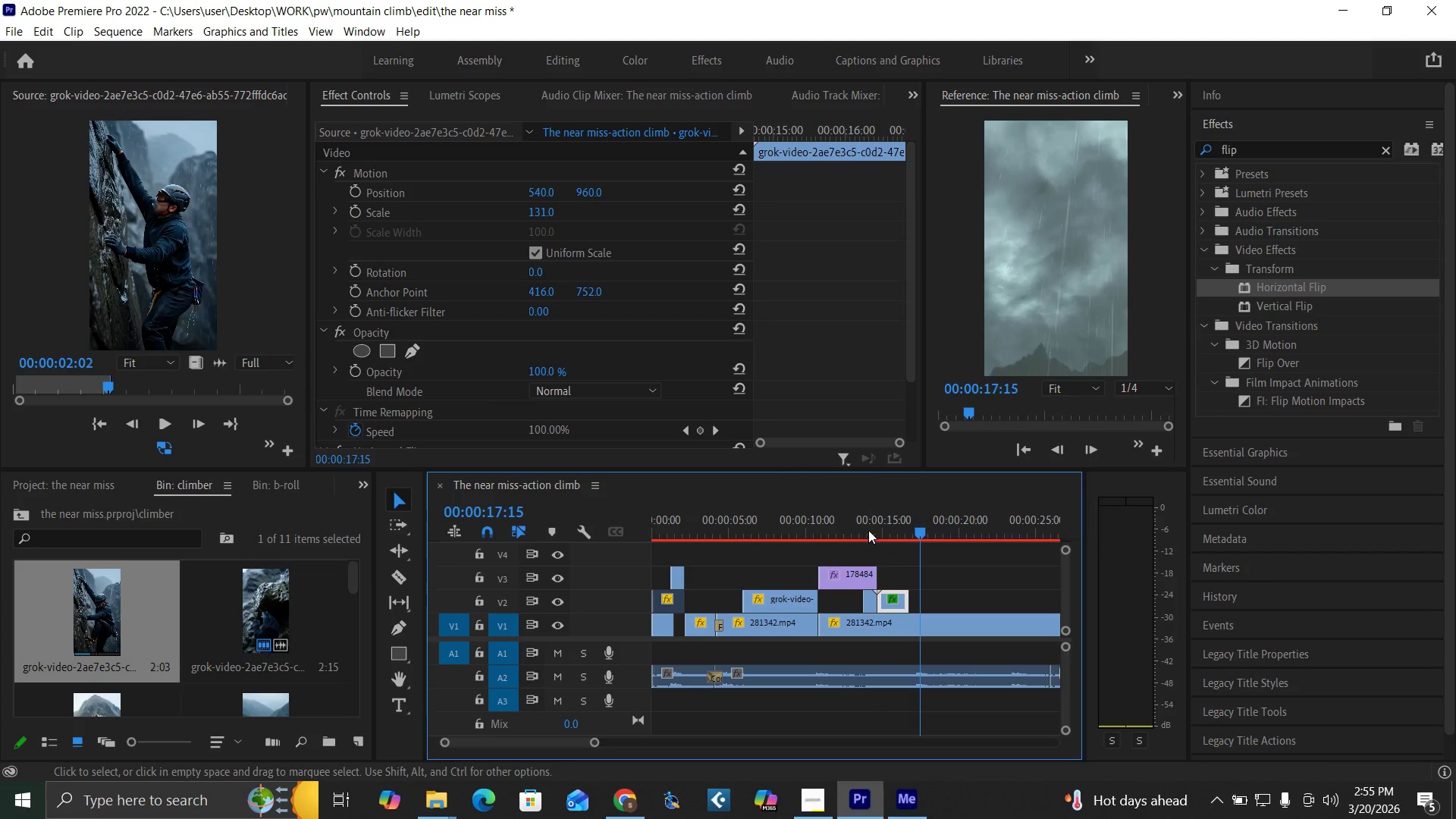 
left_click([869, 526])
 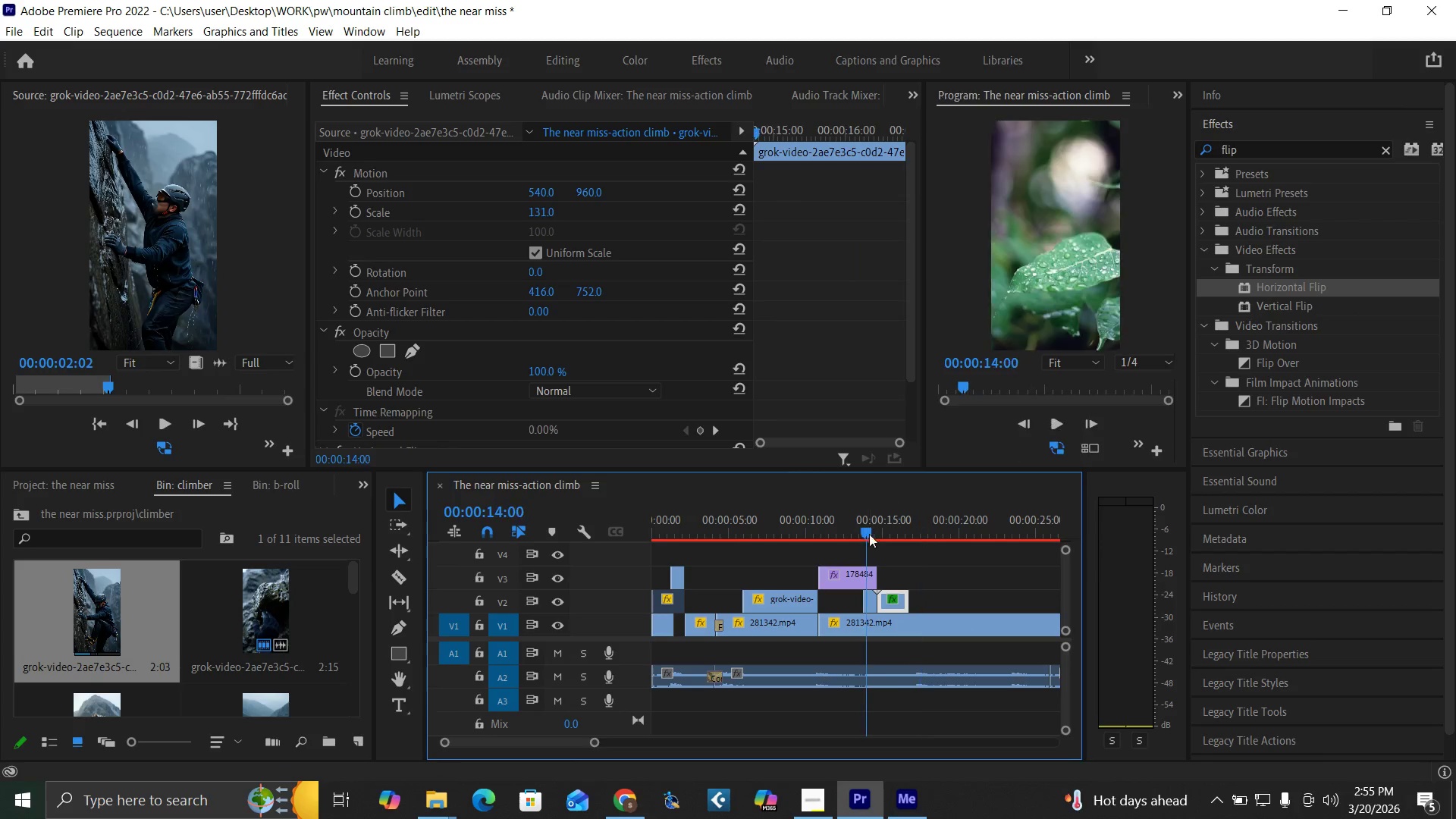 
key(Space)
 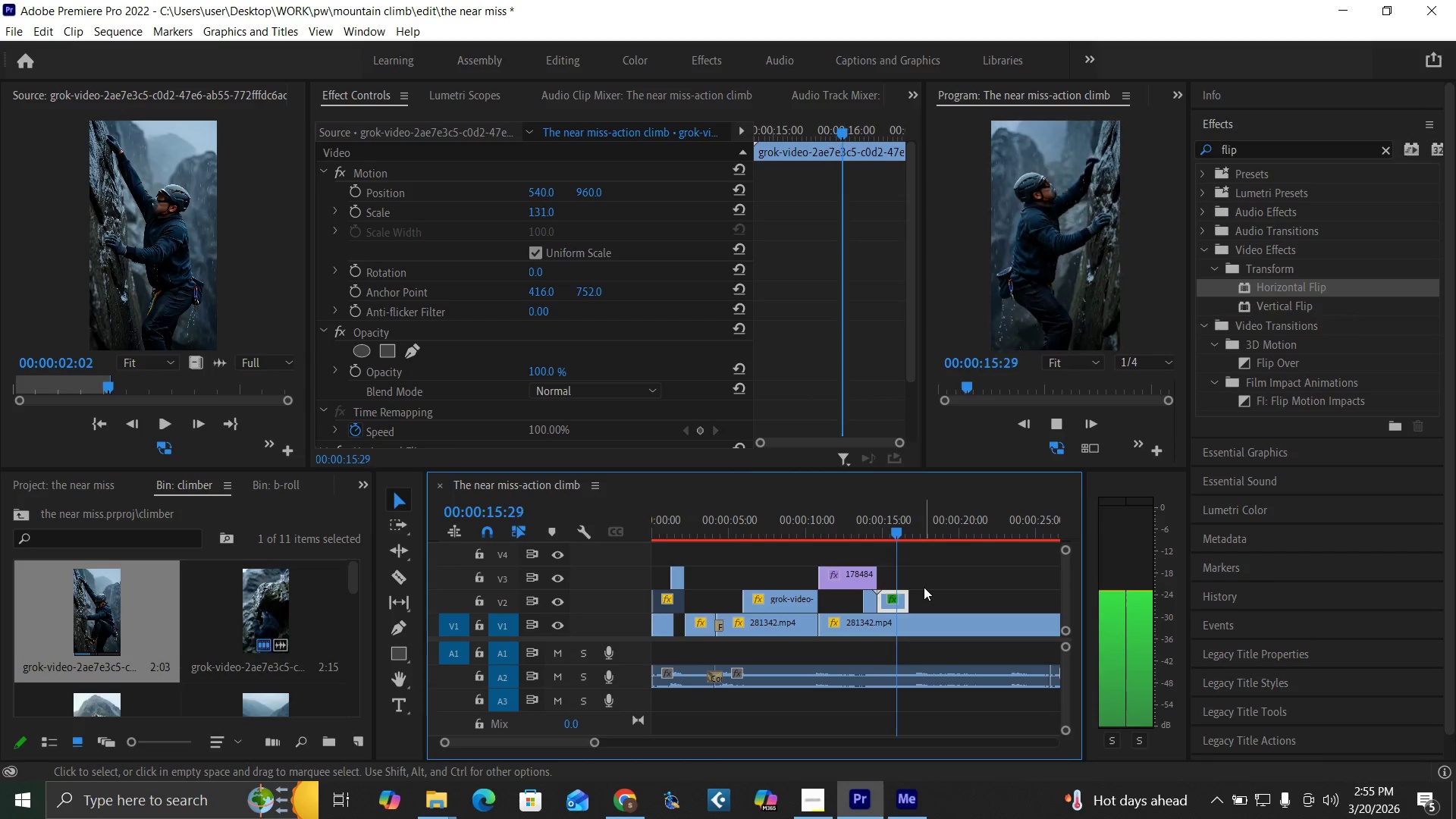 
key(Space)
 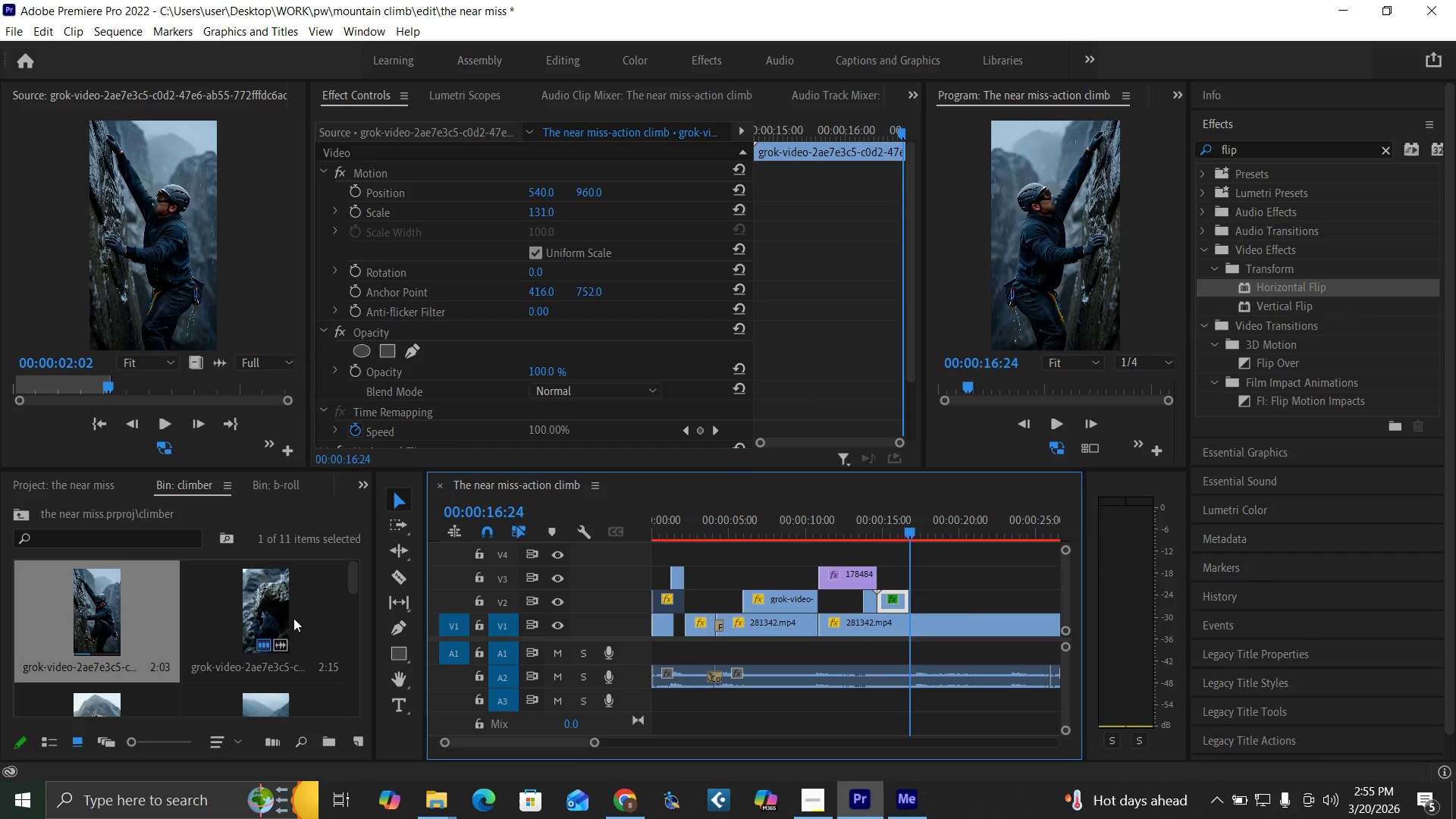 
left_click_drag(start_coordinate=[350, 570], to_coordinate=[350, 617])
 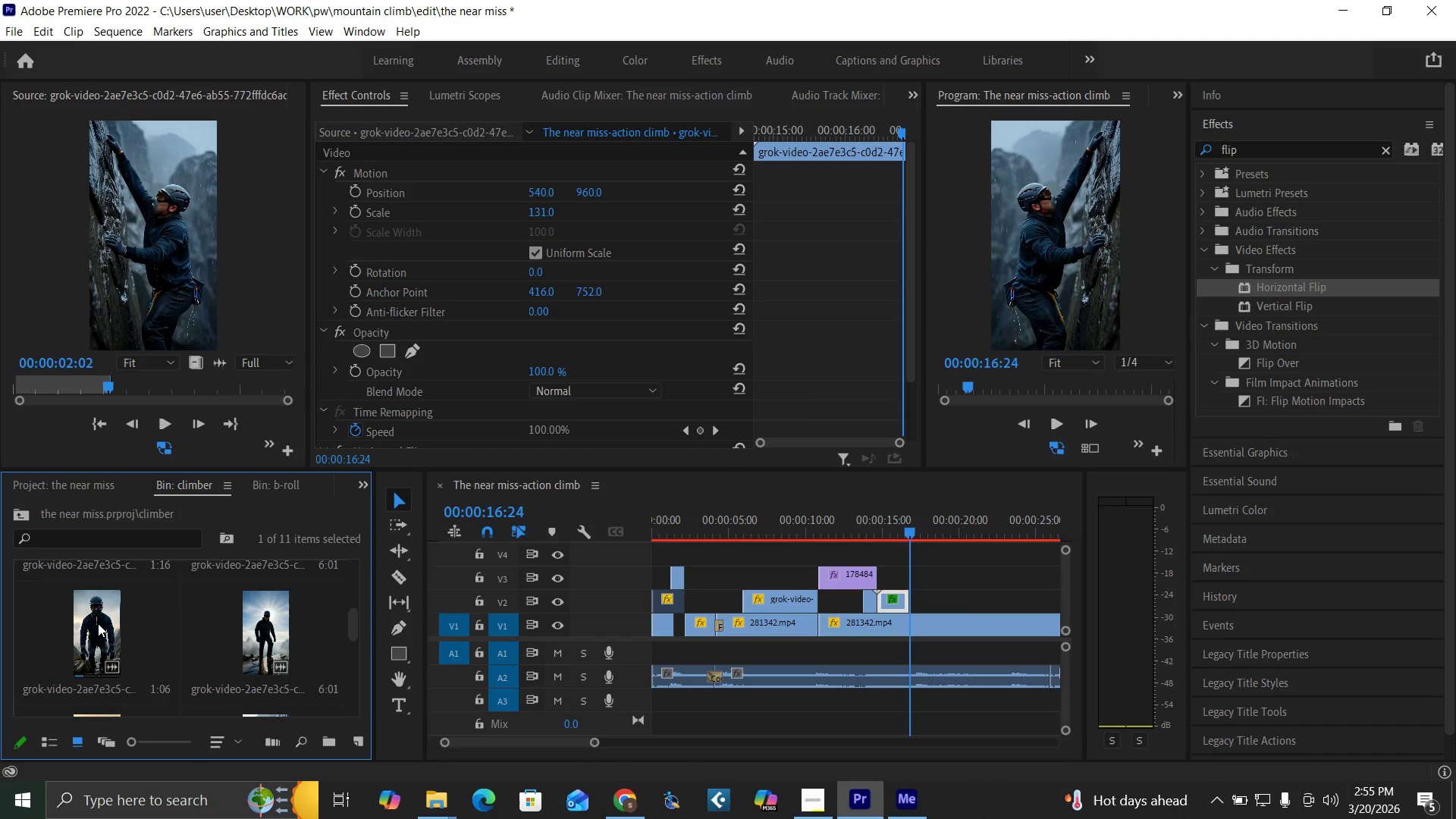 
double_click([98, 623])
 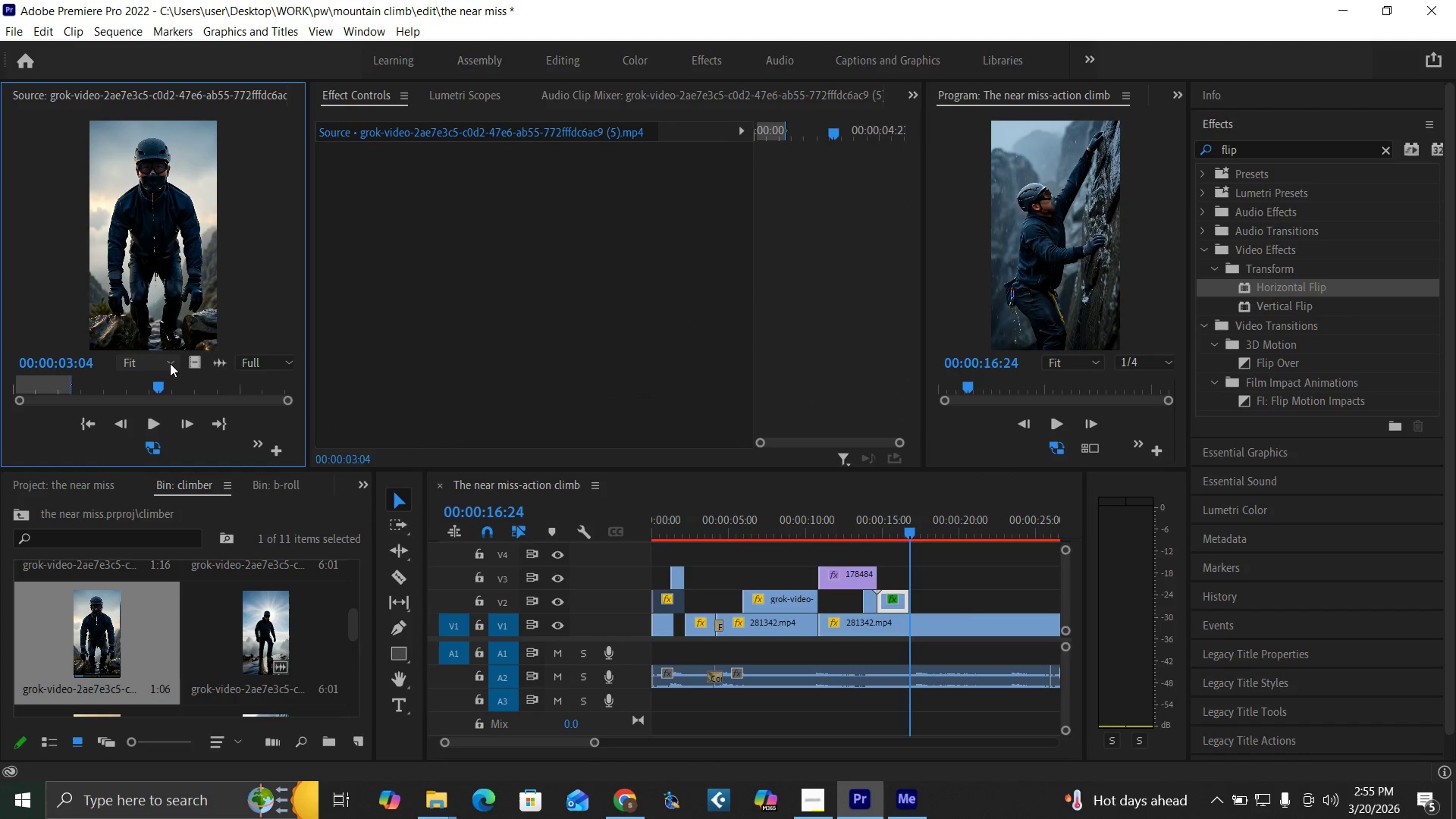 
left_click_drag(start_coordinate=[195, 361], to_coordinate=[912, 598])
 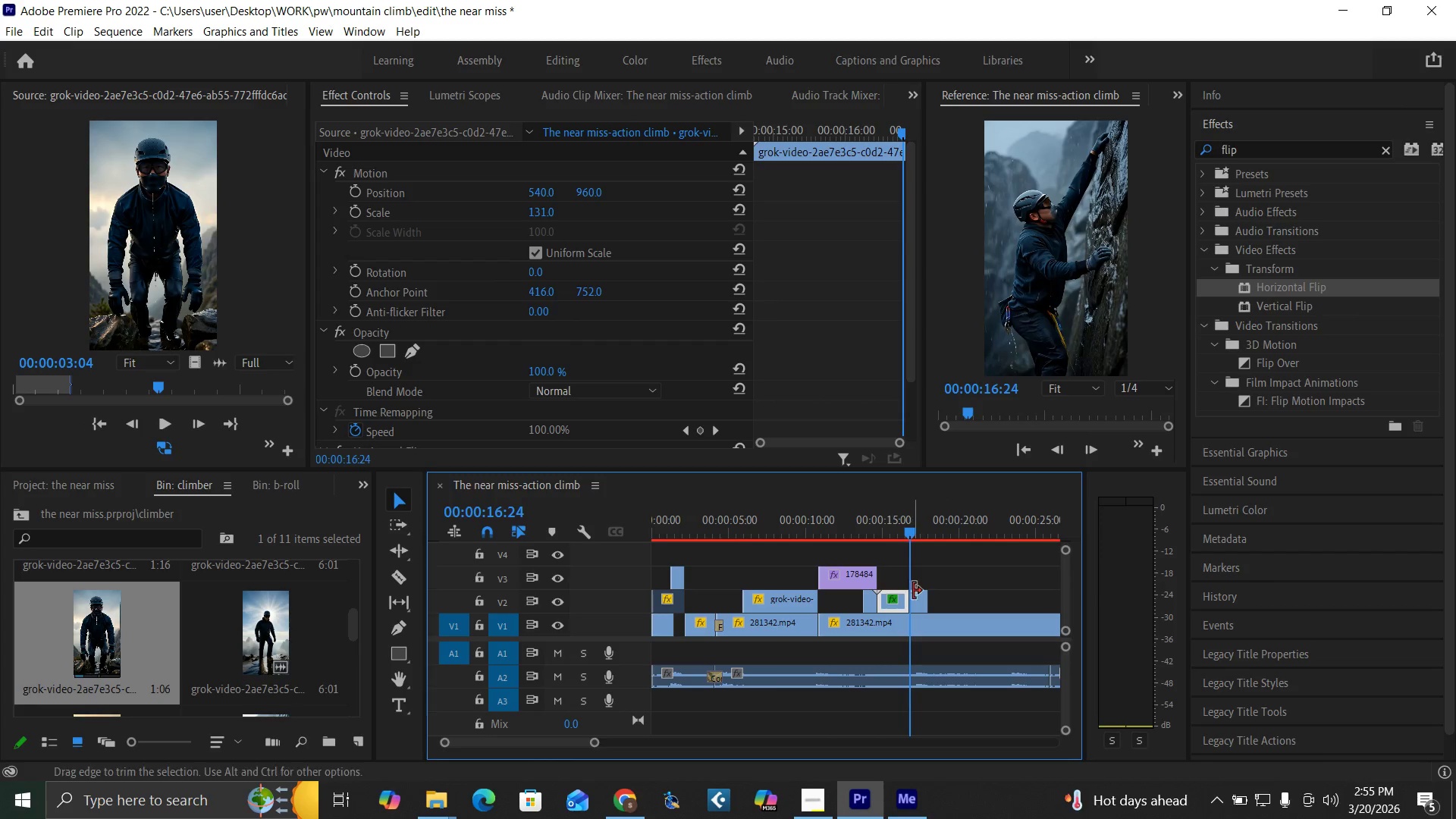 
left_click([915, 596])
 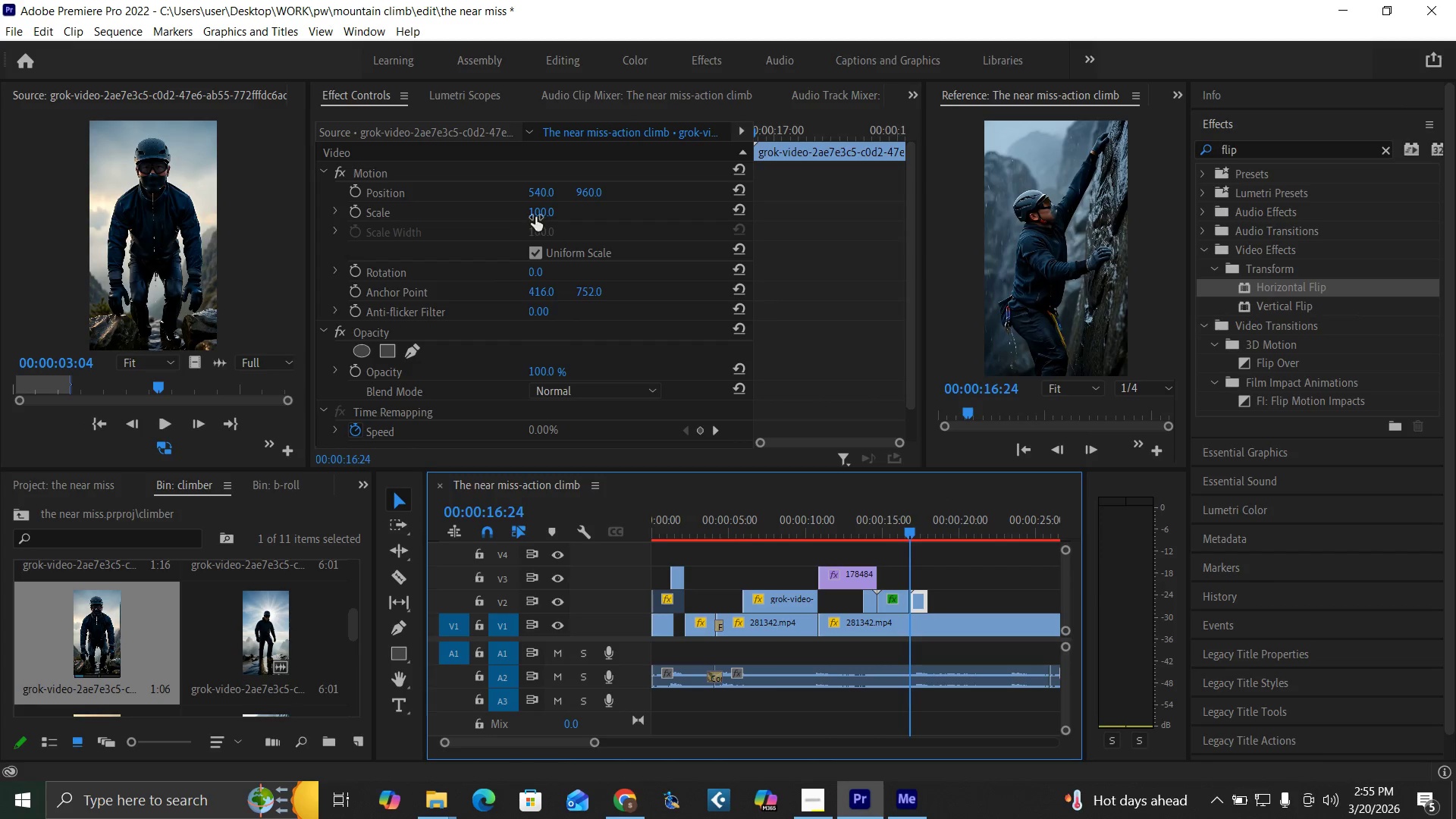 
left_click([537, 214])
 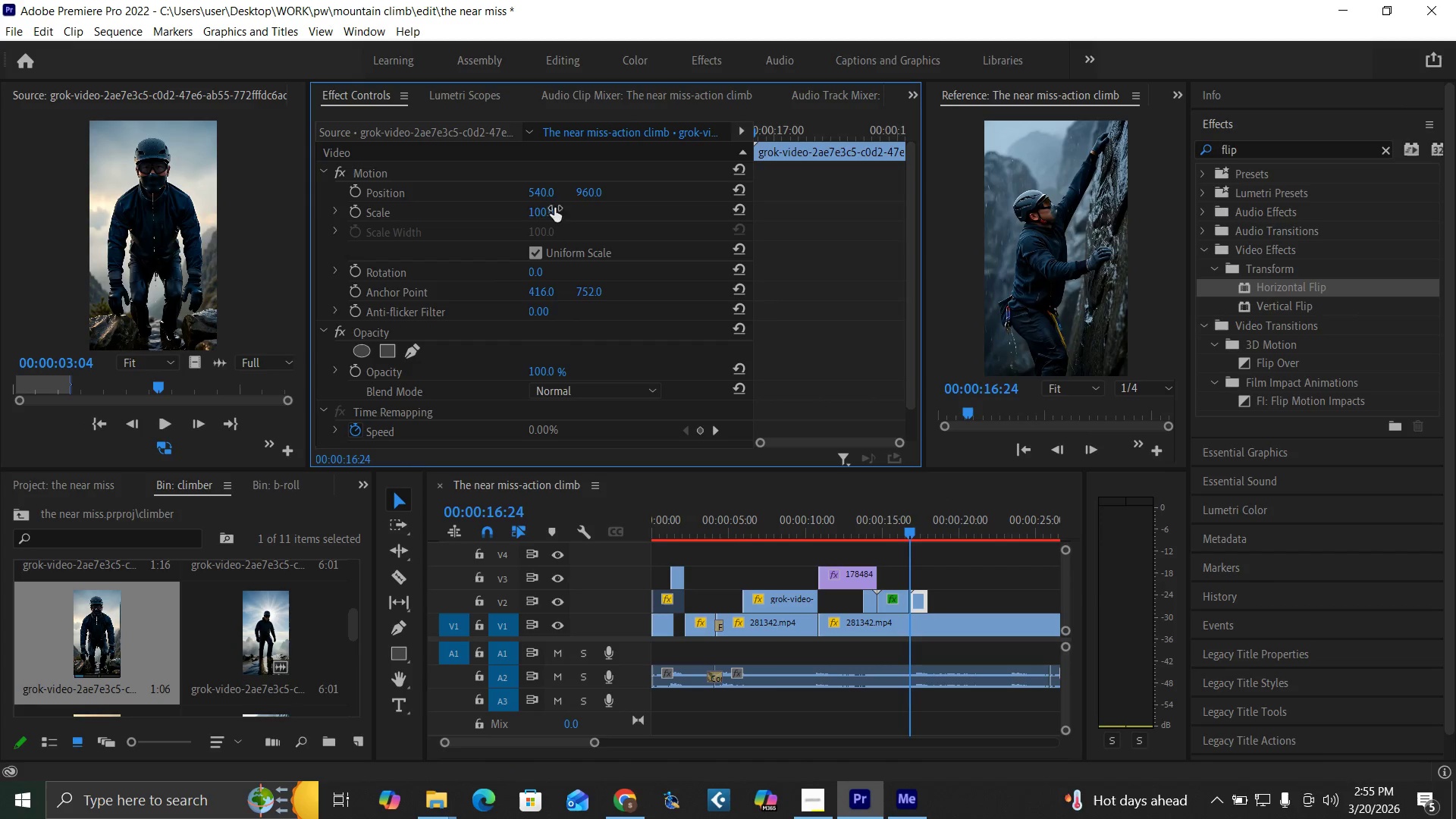 
type(131)
 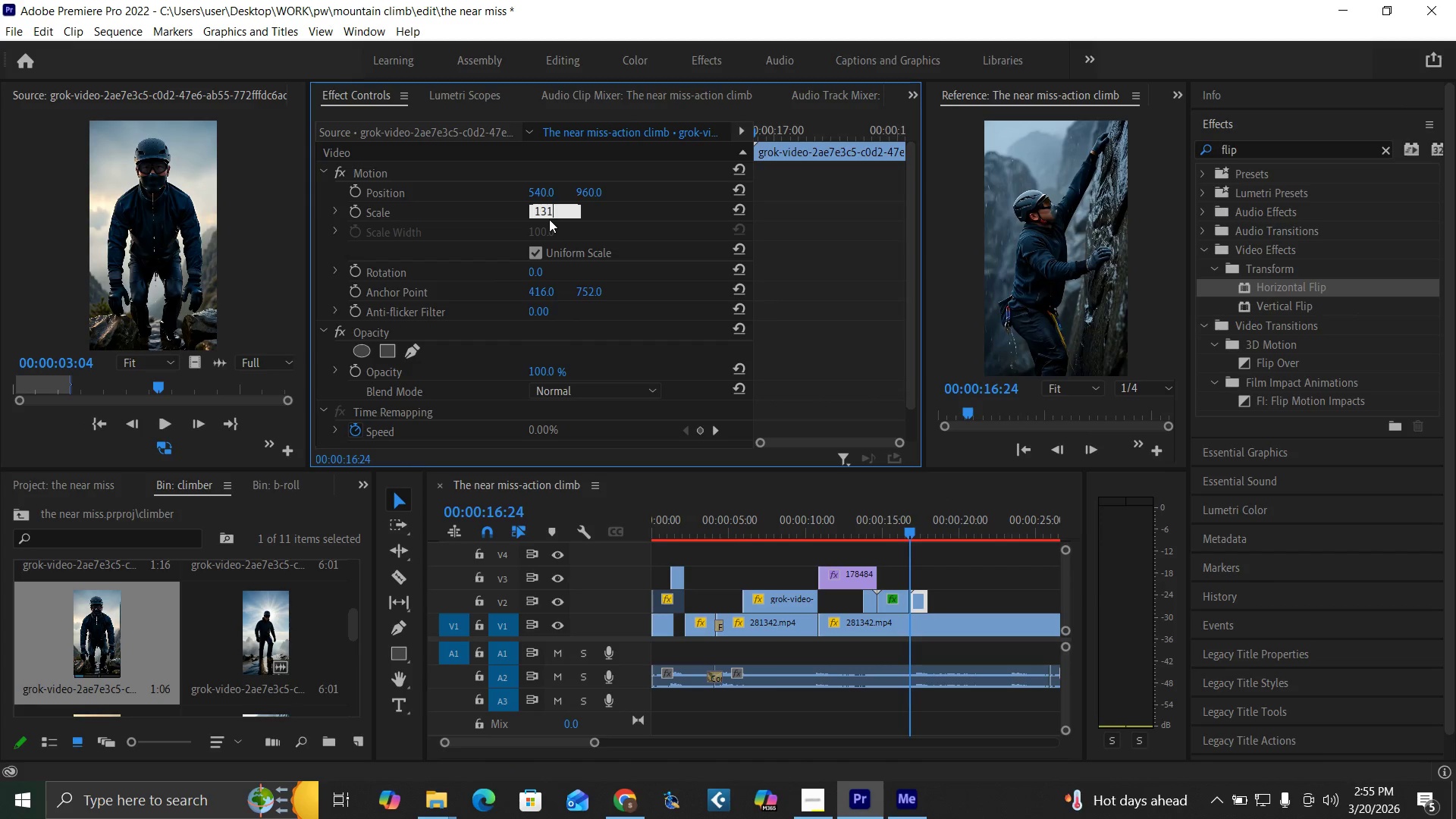 
key(Enter)
 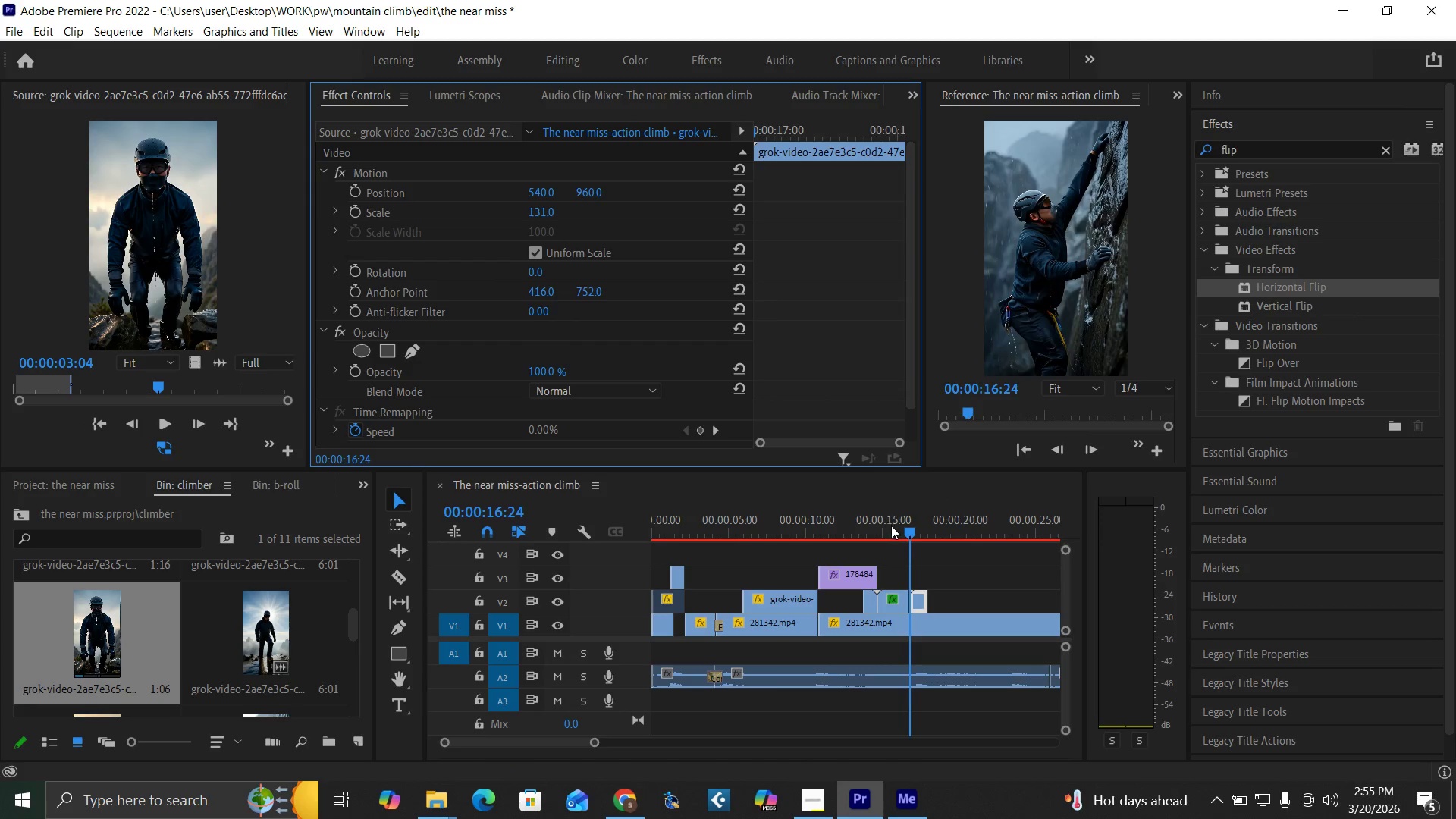 
key(Space)
 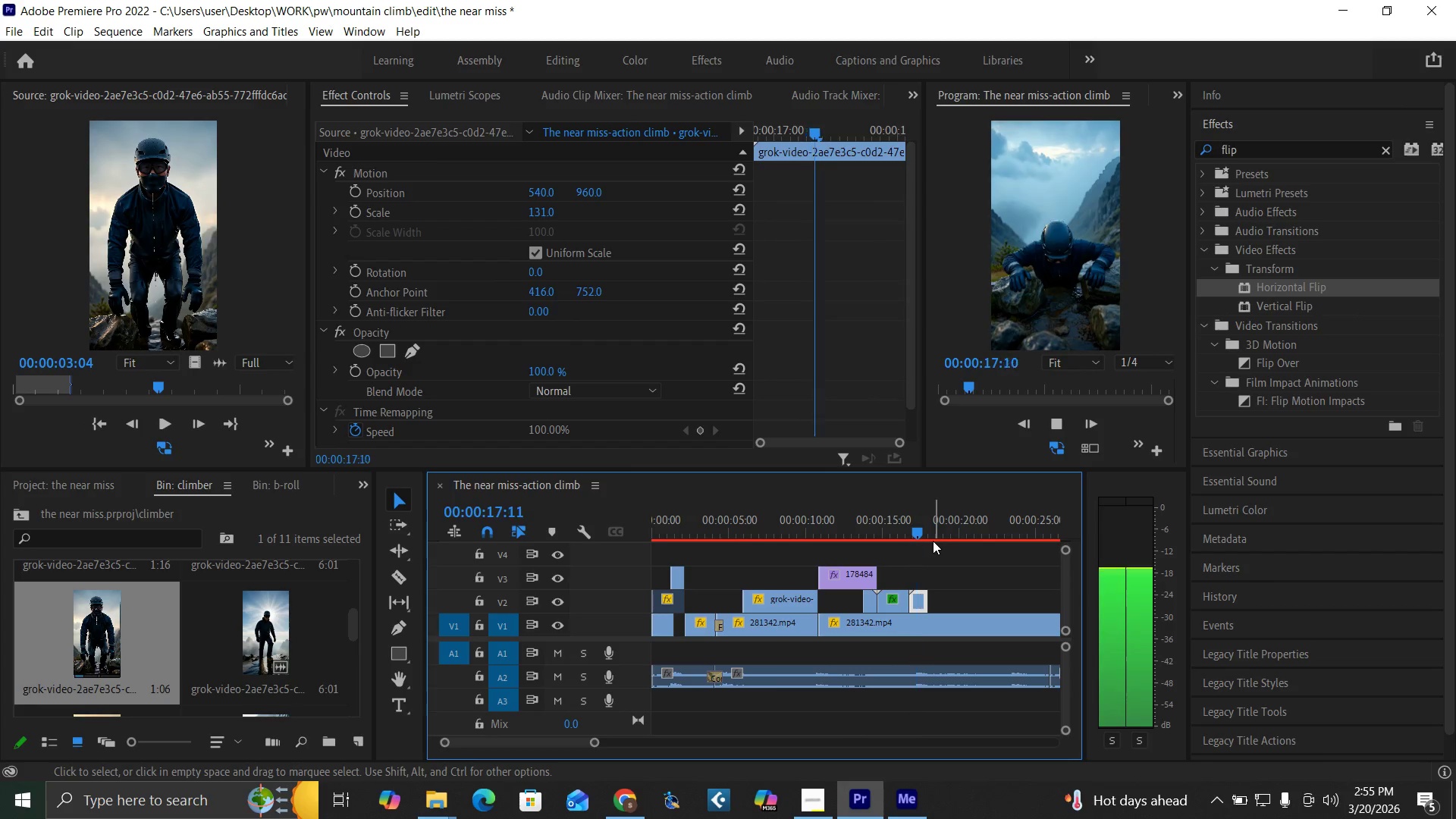 
key(Space)
 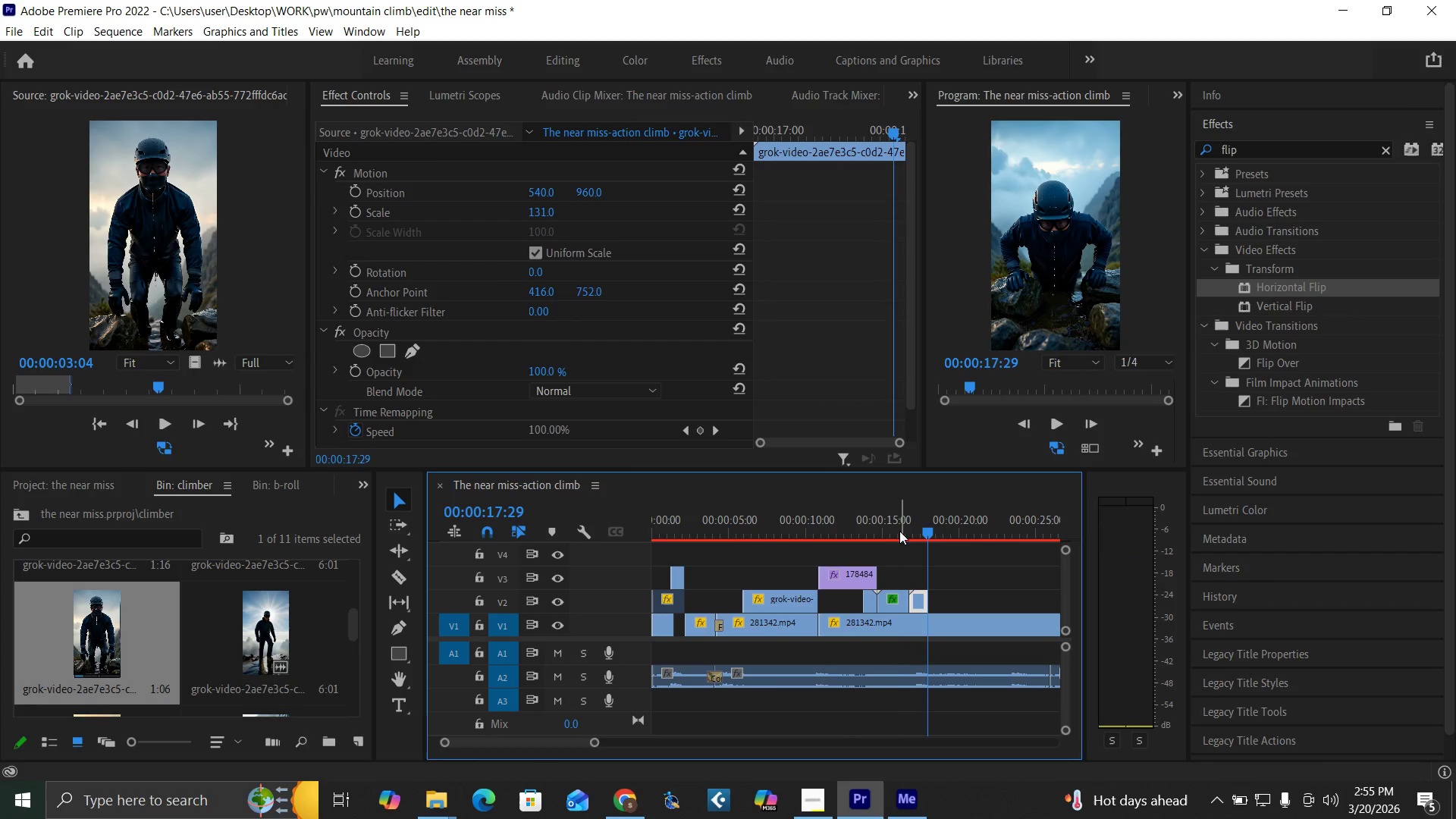 
left_click([898, 529])
 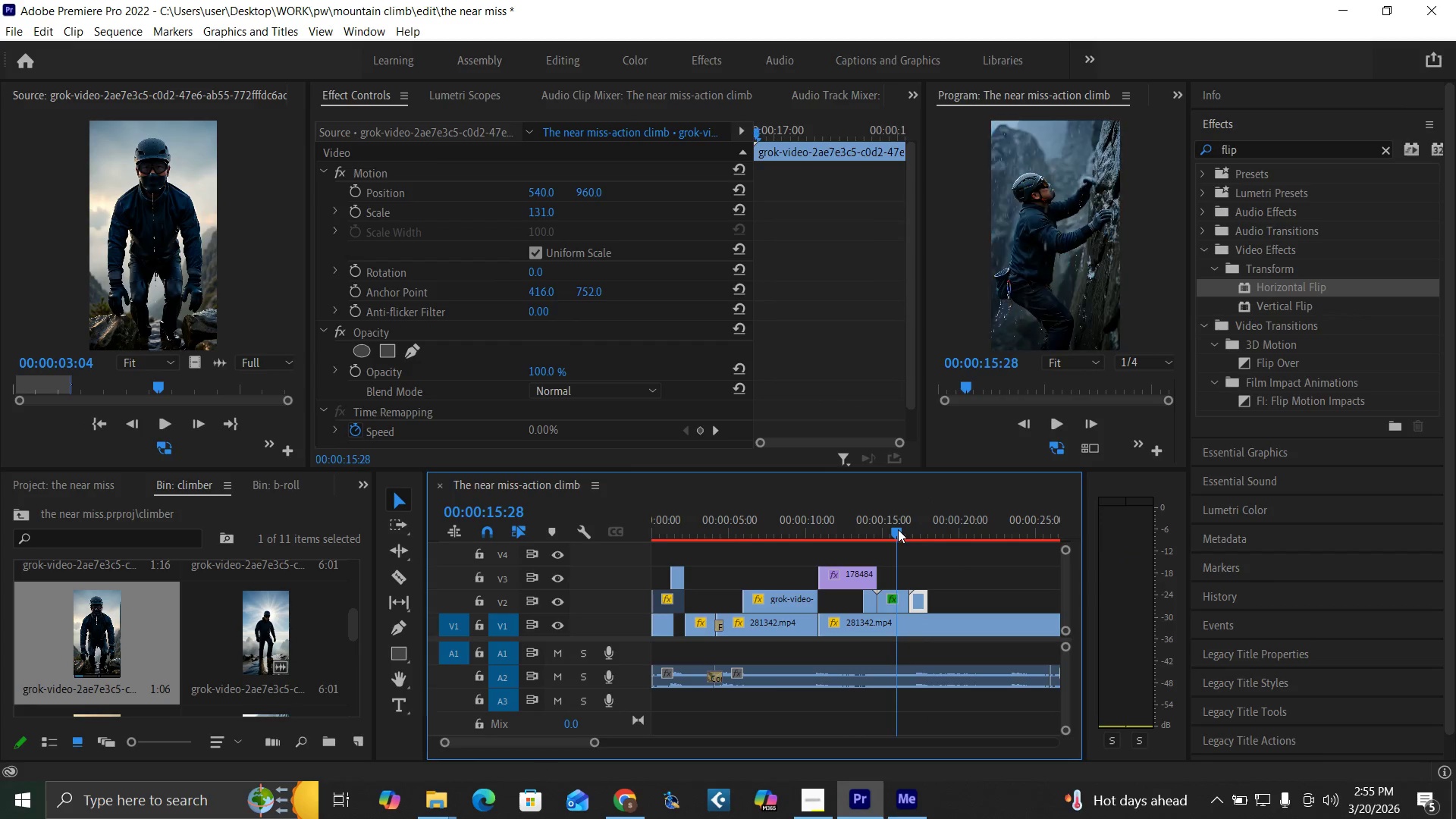 
key(Space)
 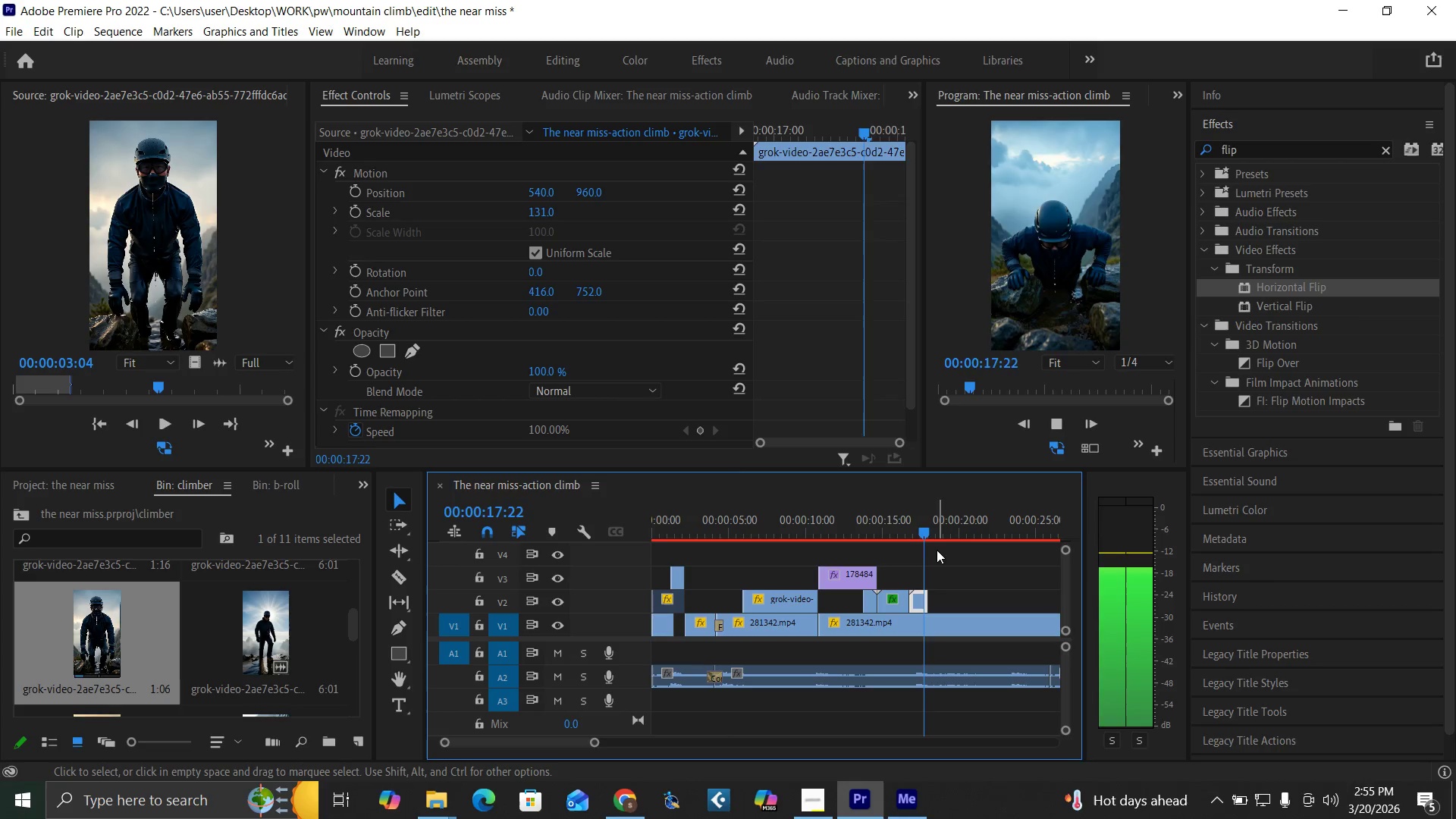 
key(Space)
 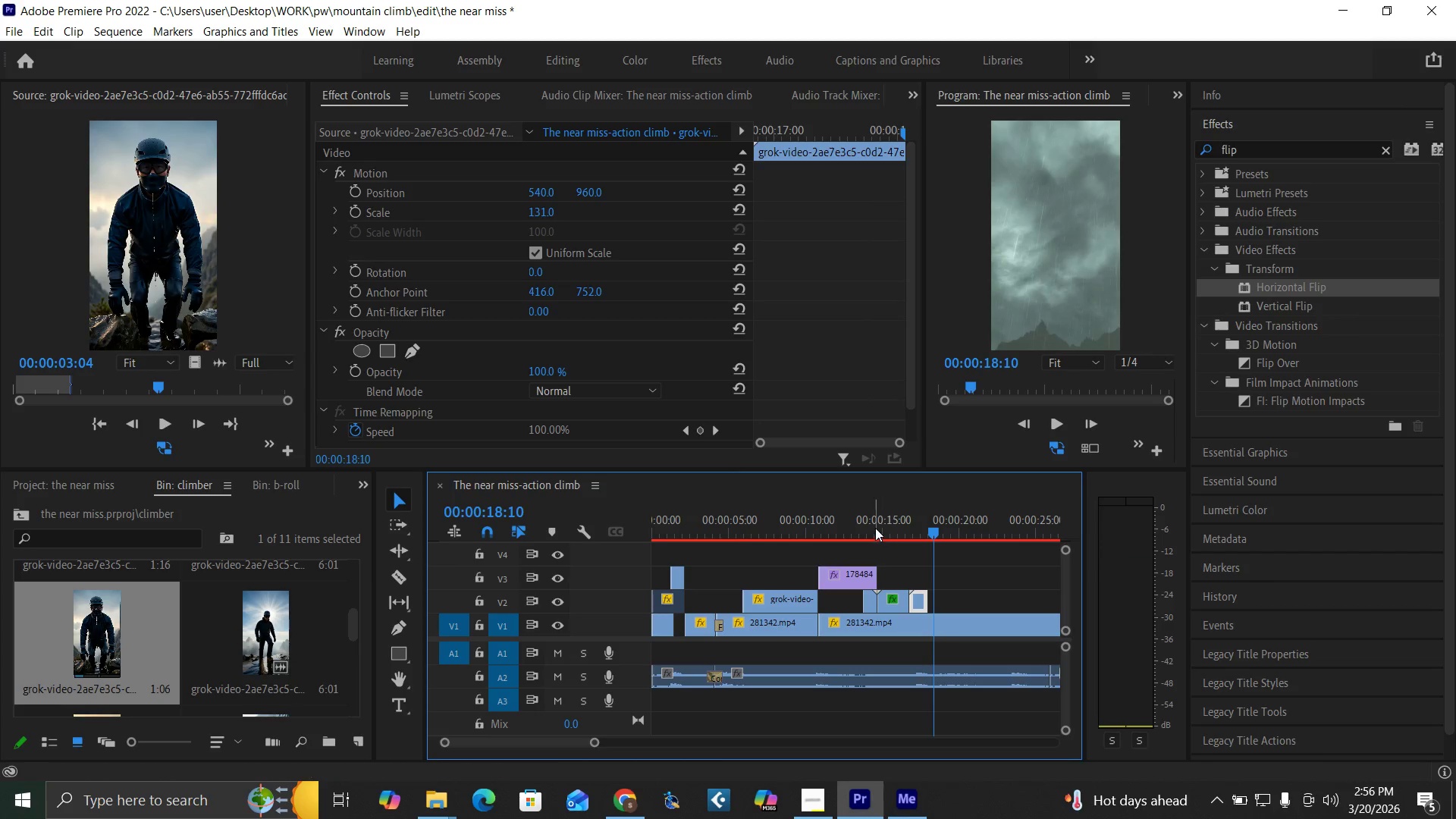 
left_click([874, 527])
 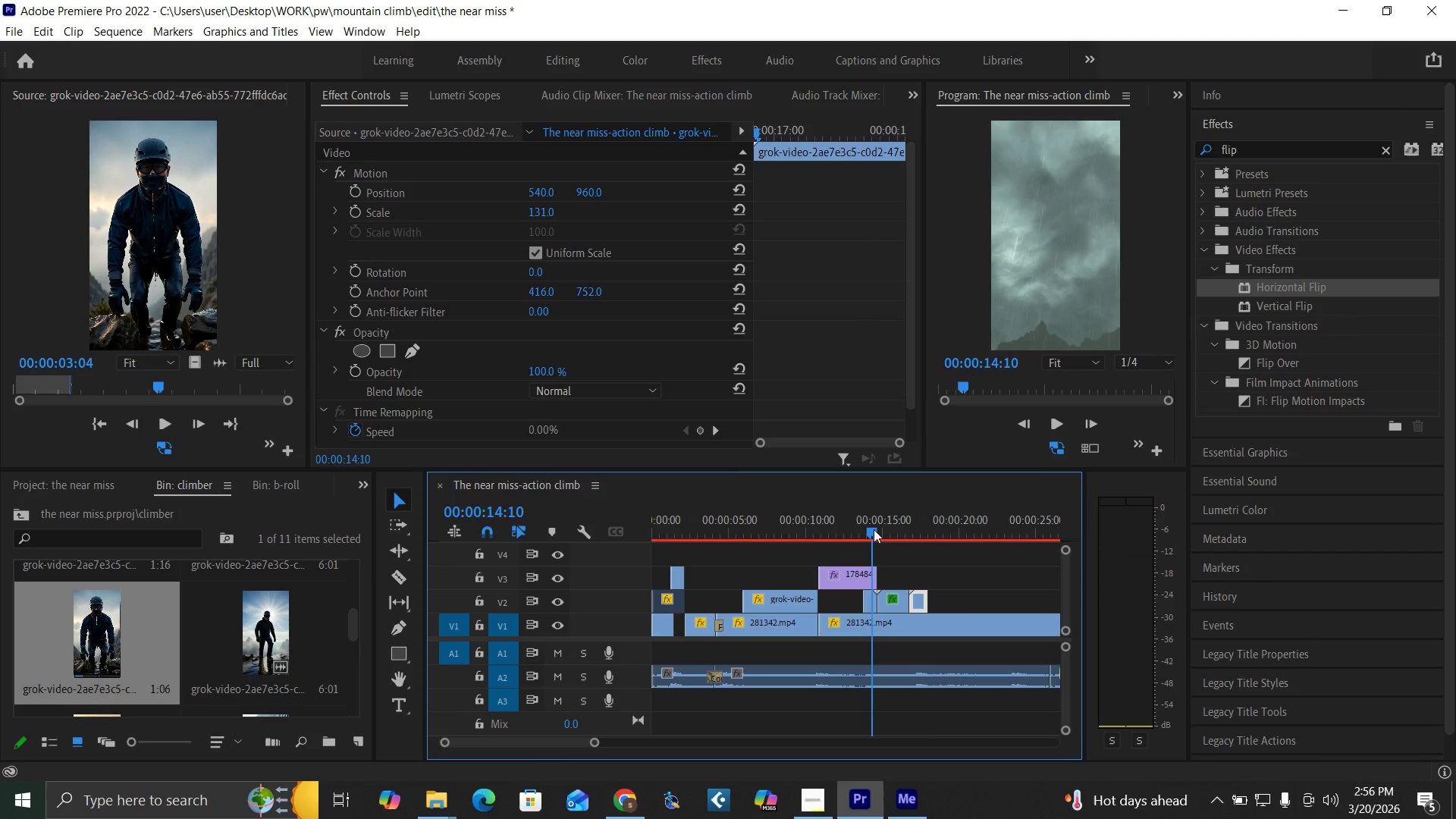 
key(Space)
 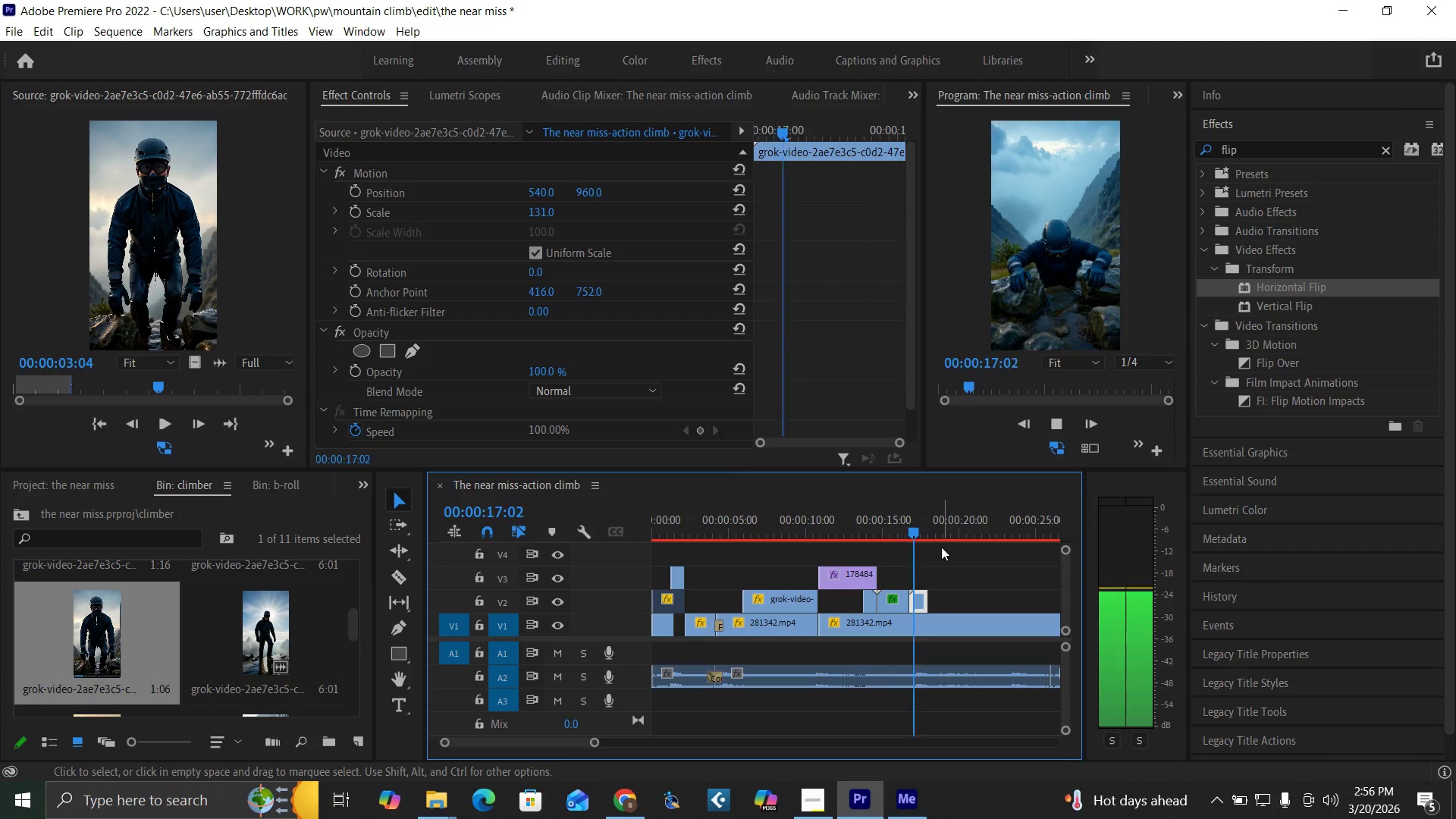 
key(Space)
 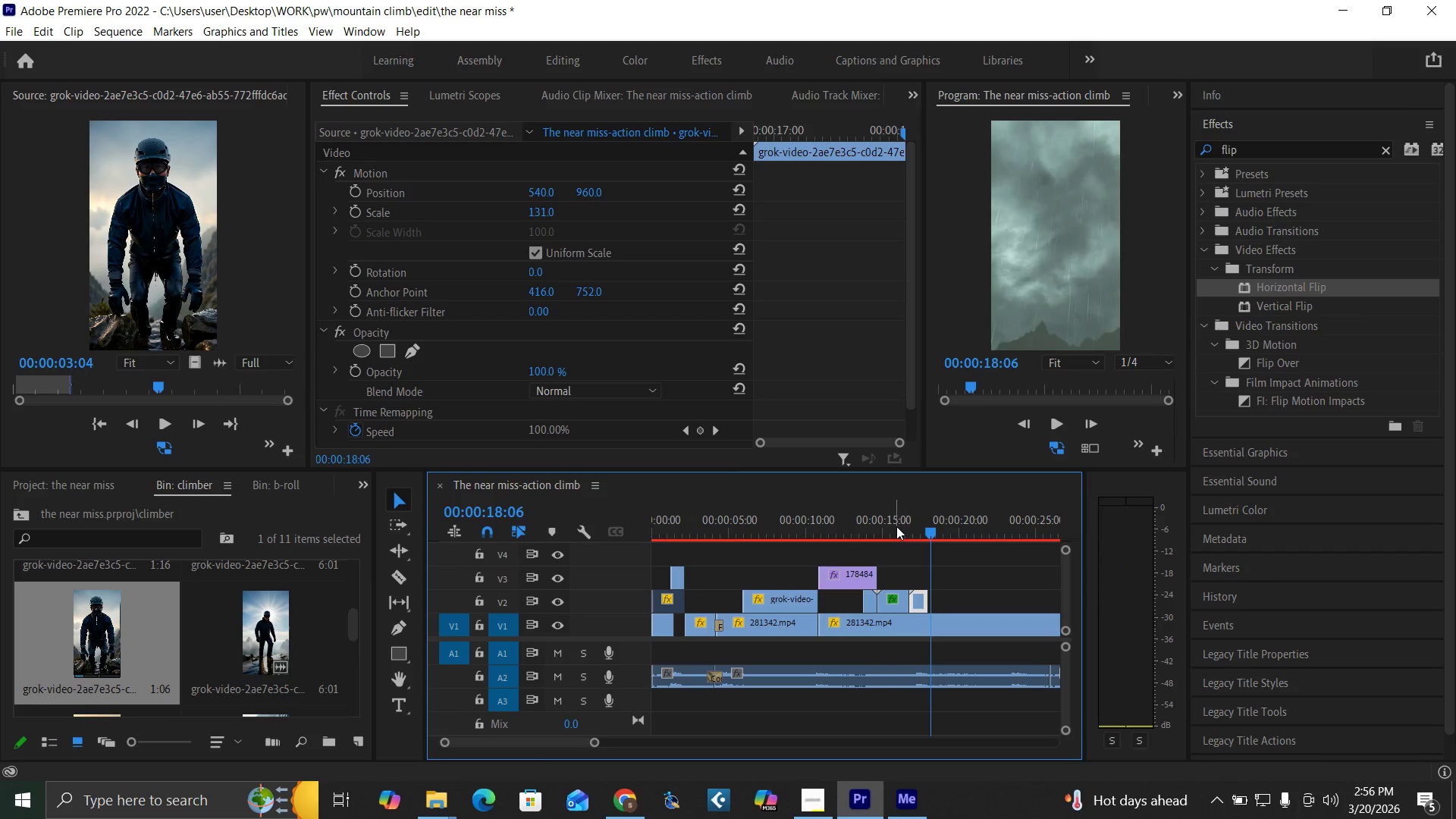 
left_click([872, 530])
 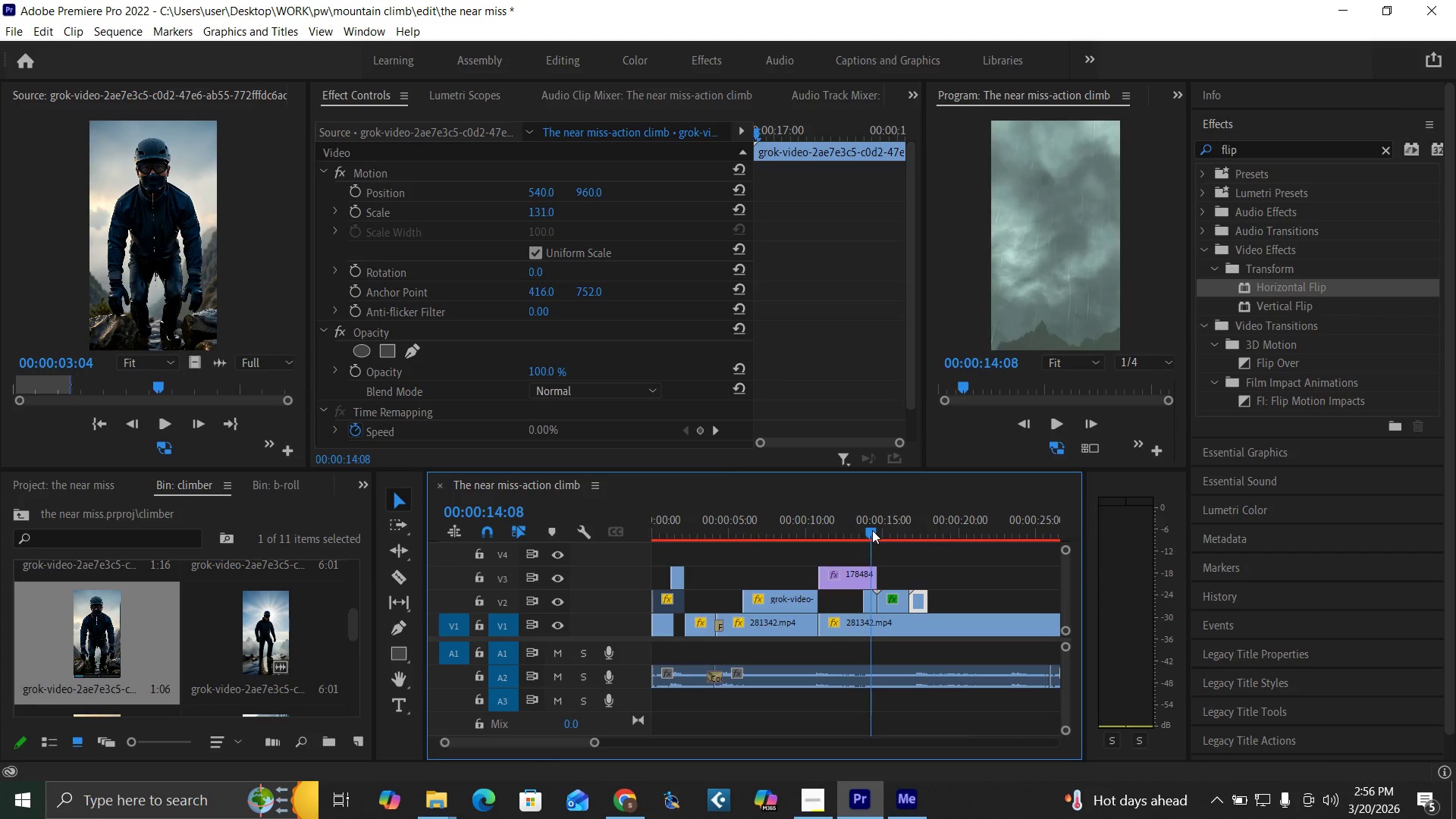 
key(Space)
 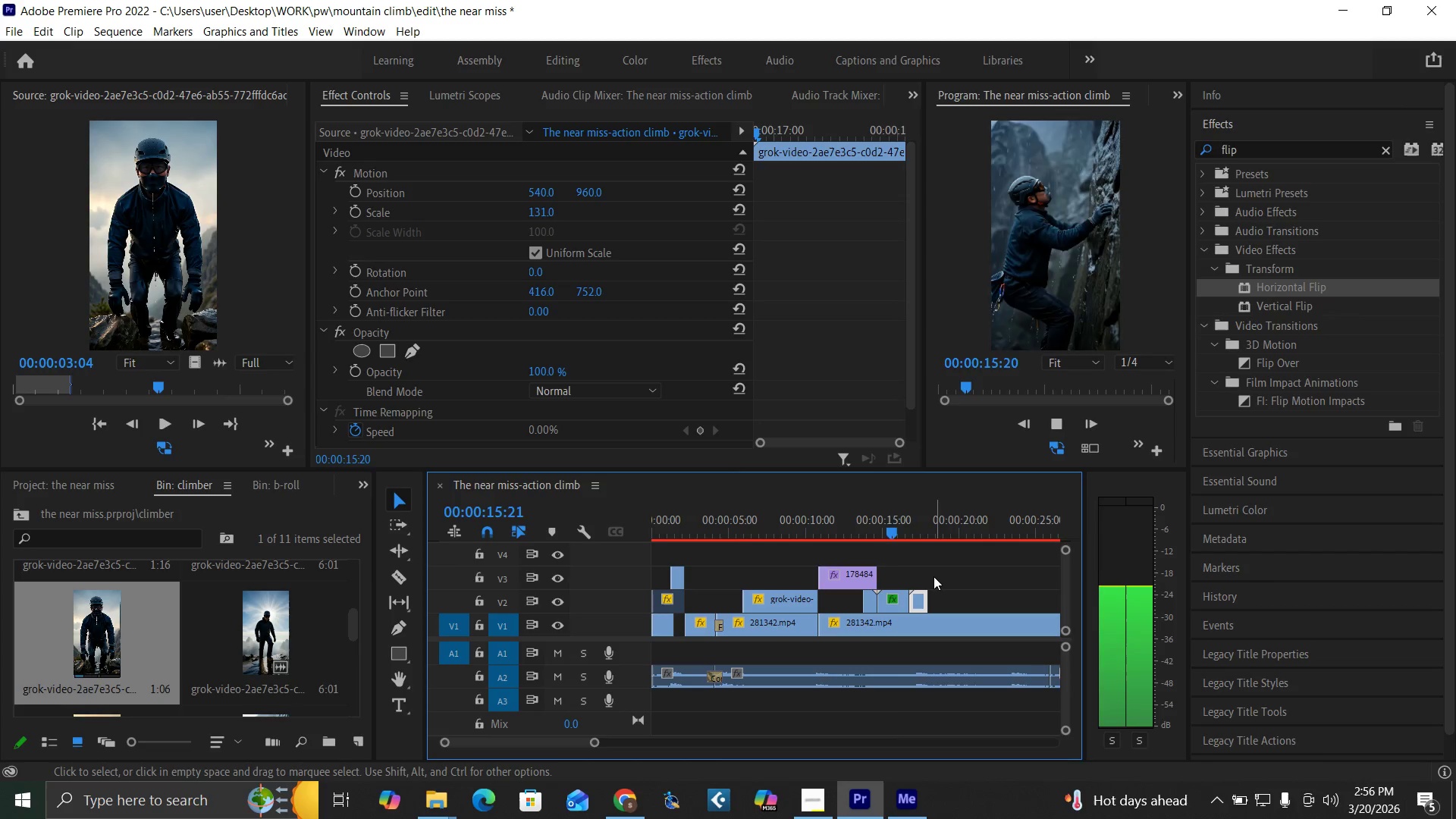 
key(Space)
 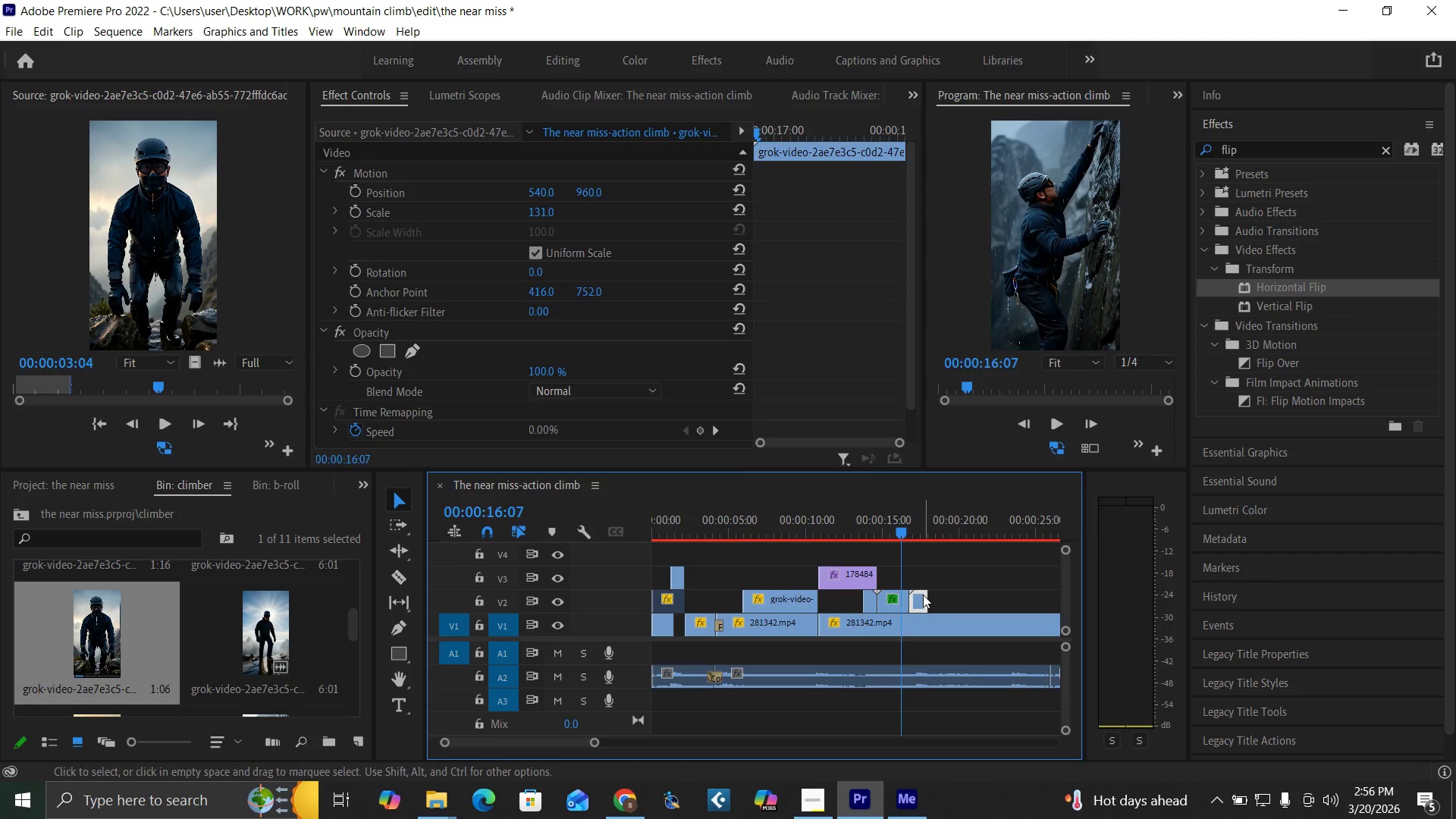 
left_click([923, 596])
 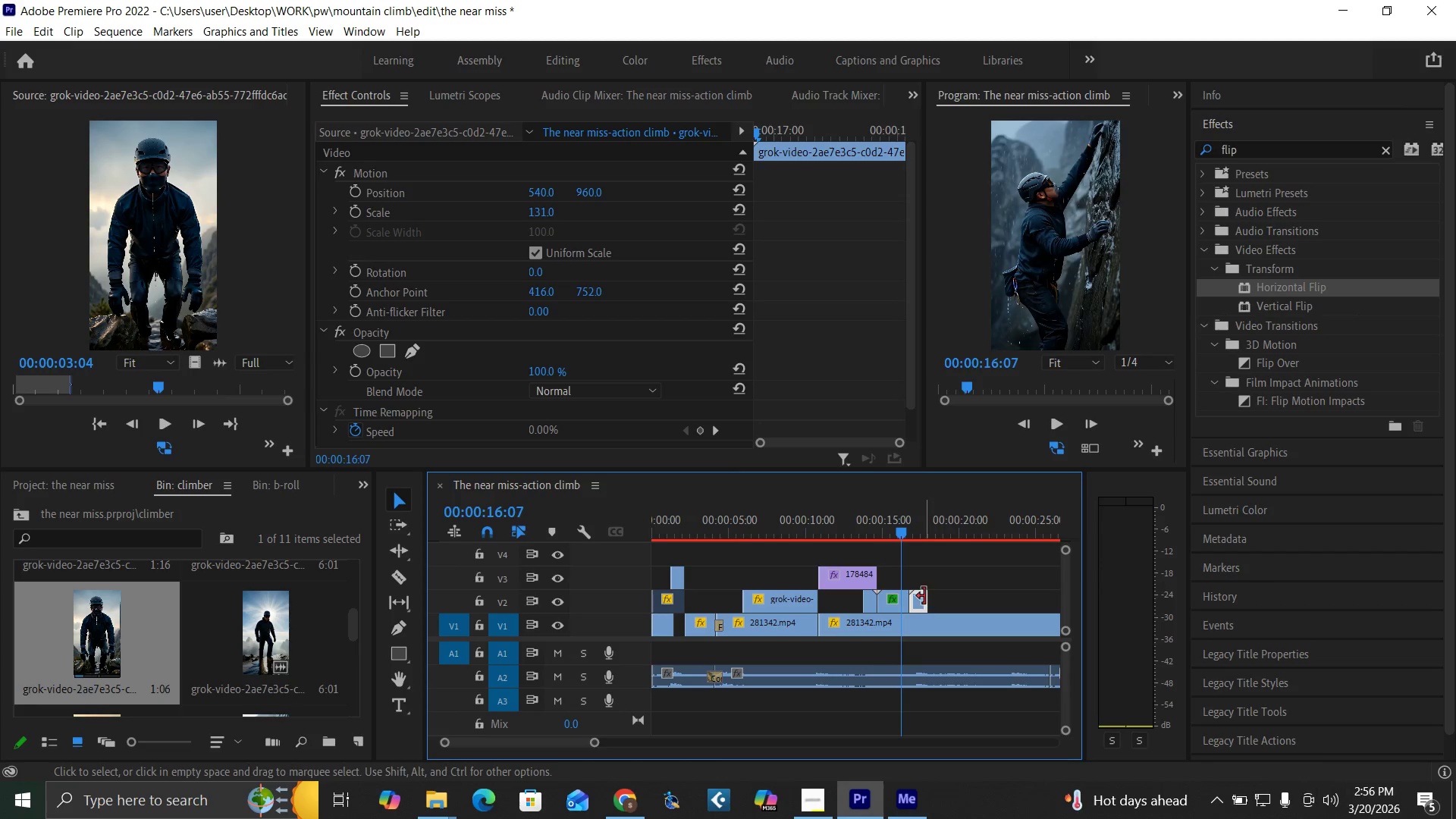 
key(Delete)
 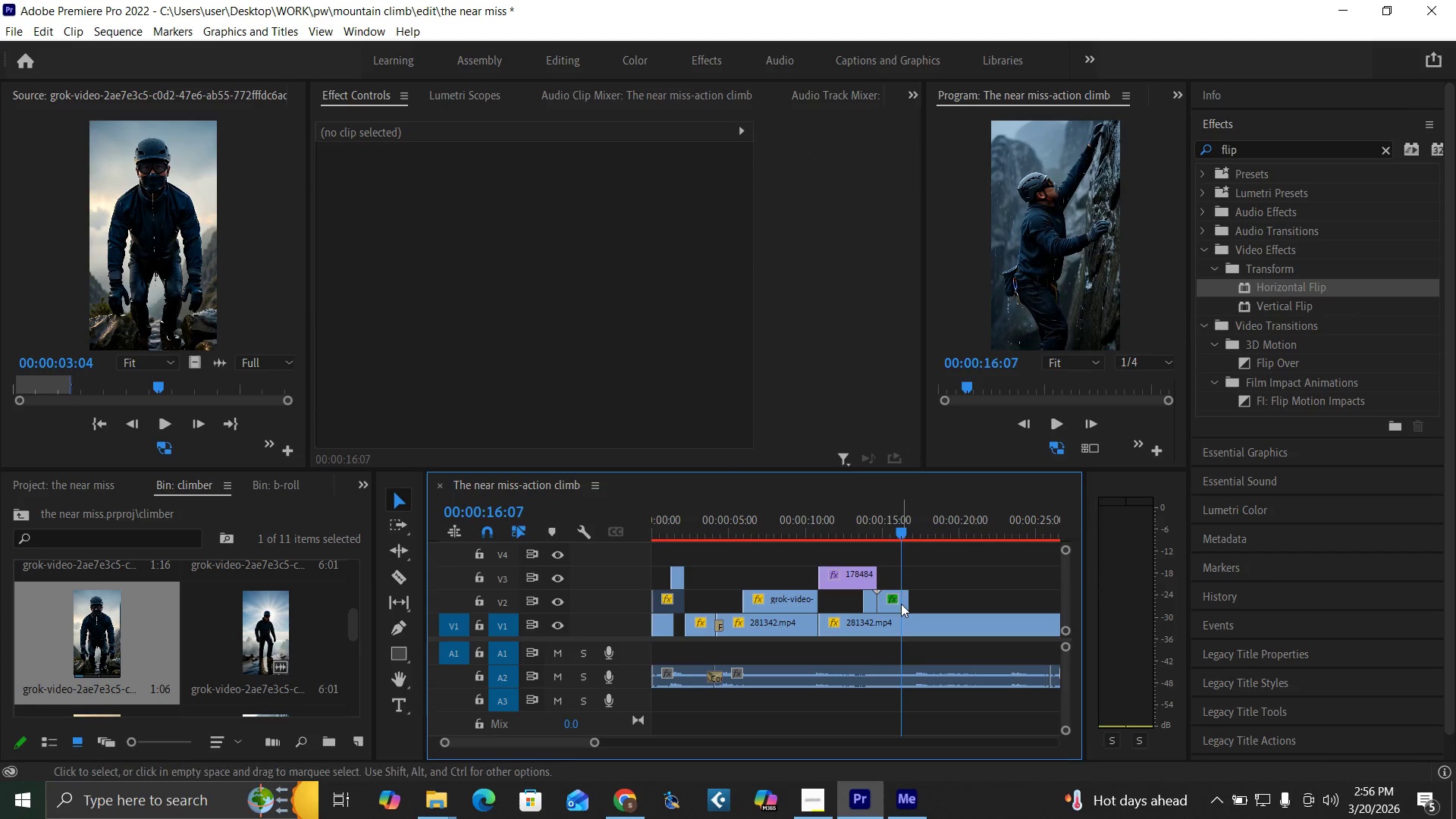 
left_click([901, 604])
 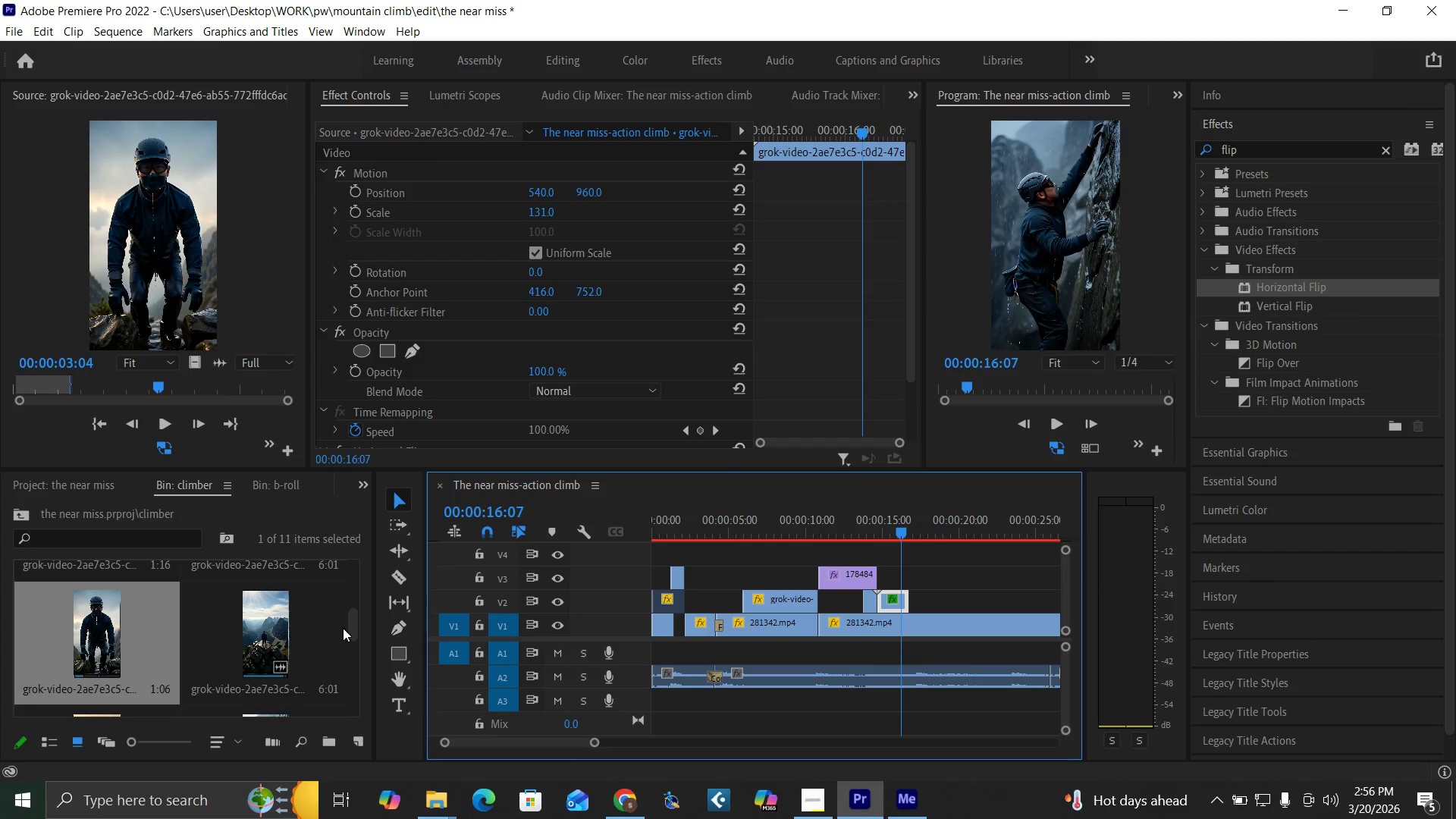 
left_click_drag(start_coordinate=[350, 629], to_coordinate=[367, 607])
 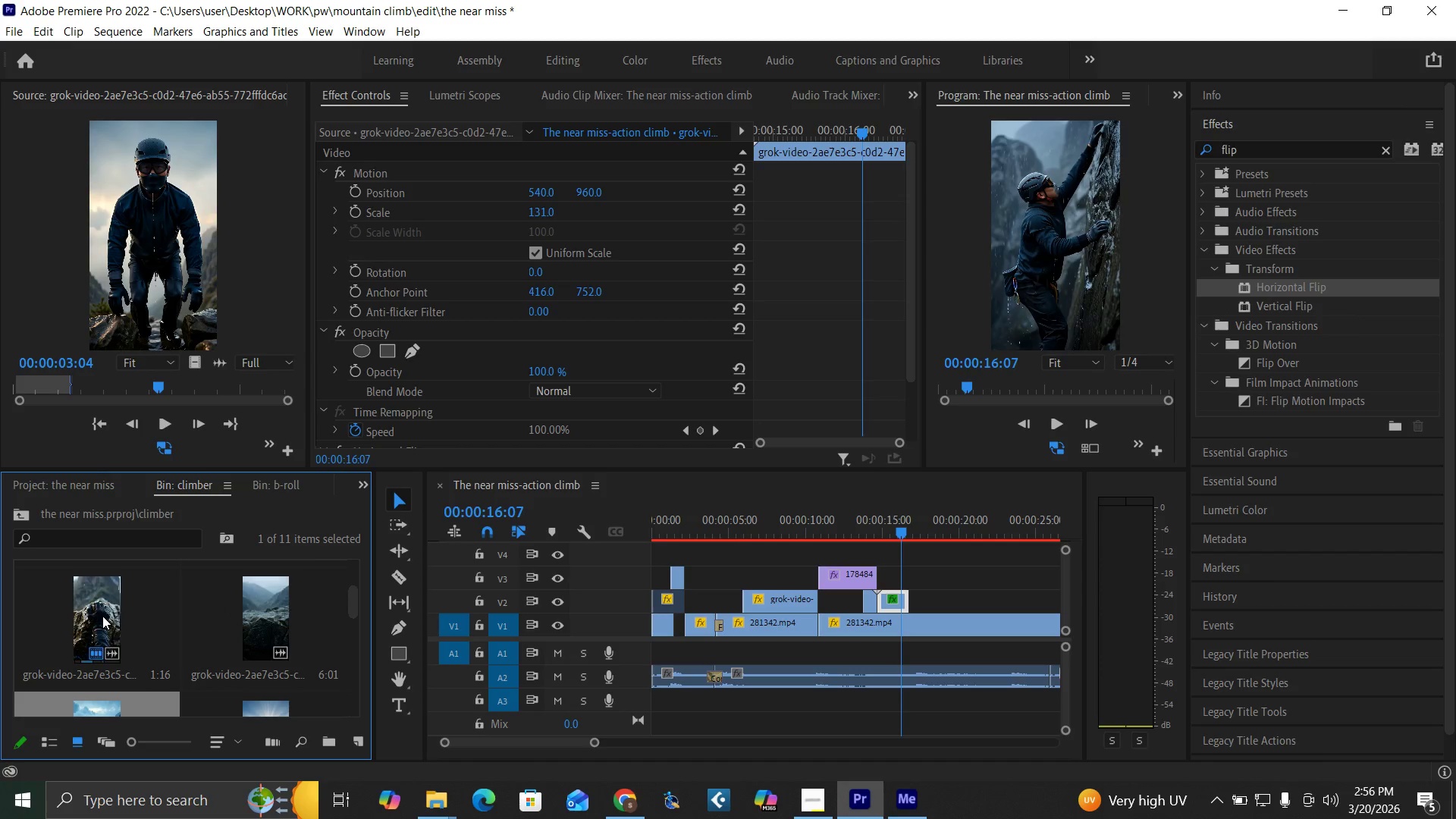 
double_click([102, 616])
 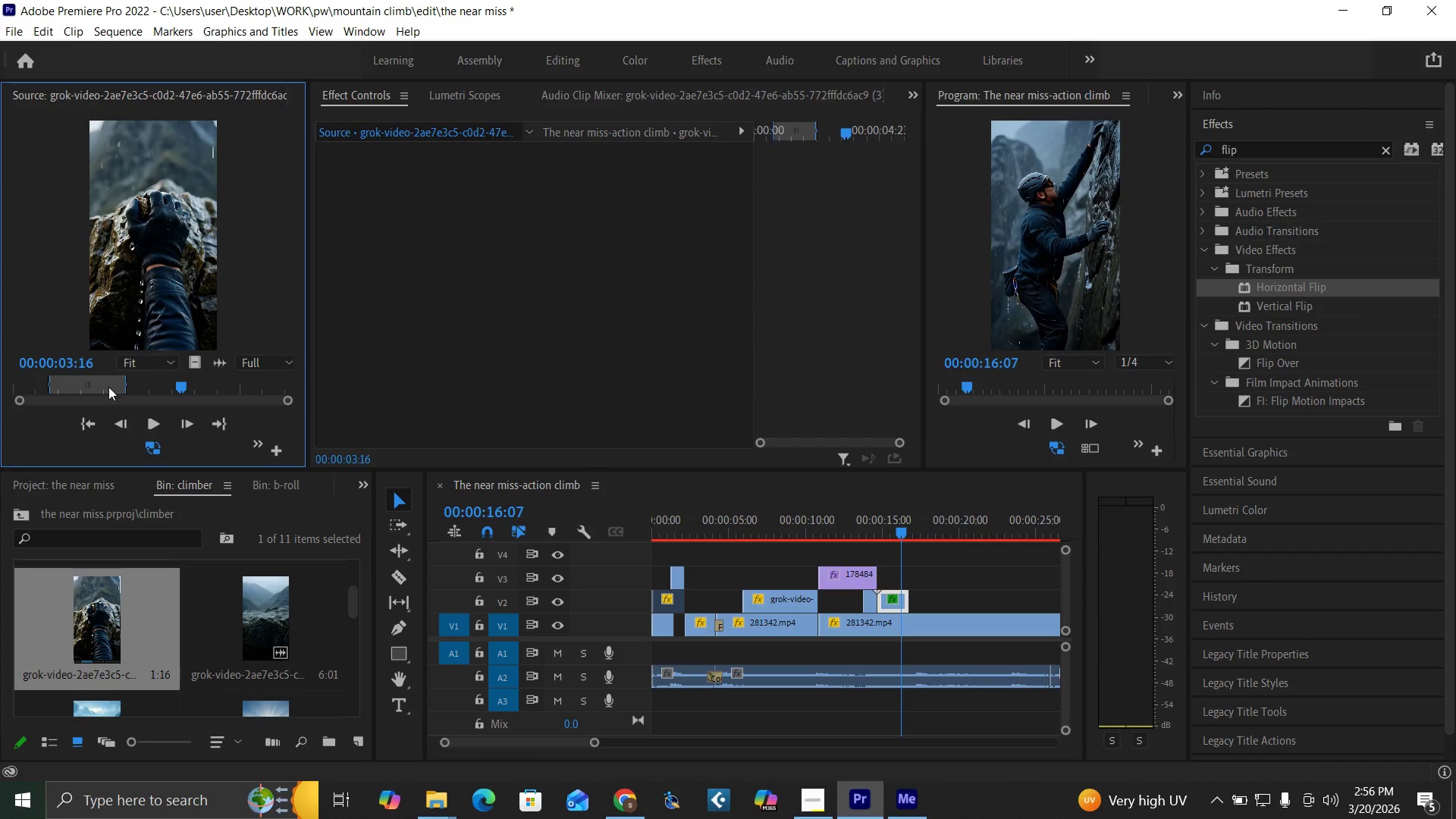 
left_click_drag(start_coordinate=[110, 388], to_coordinate=[57, 397])
 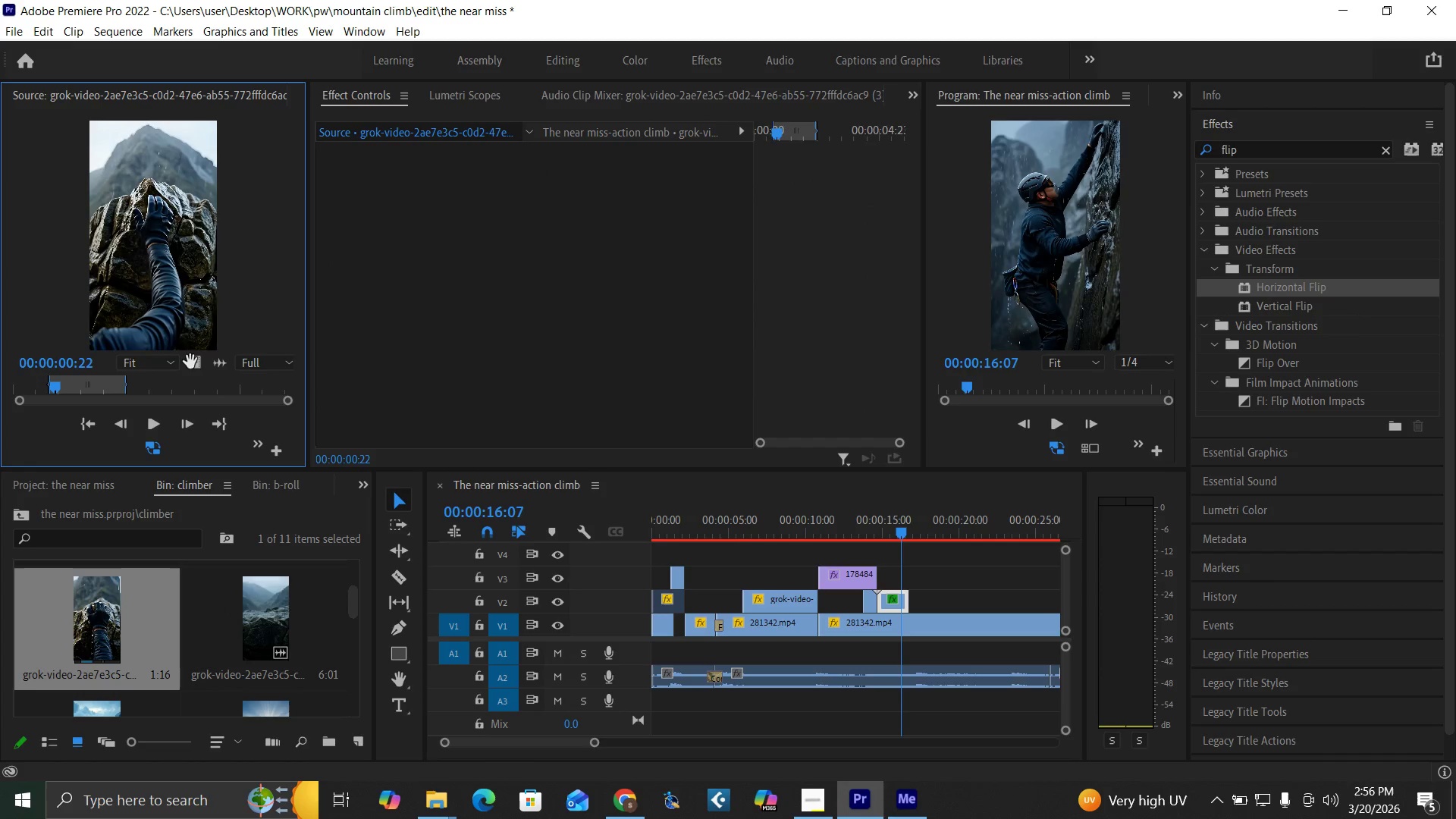 
left_click_drag(start_coordinate=[195, 361], to_coordinate=[899, 585])
 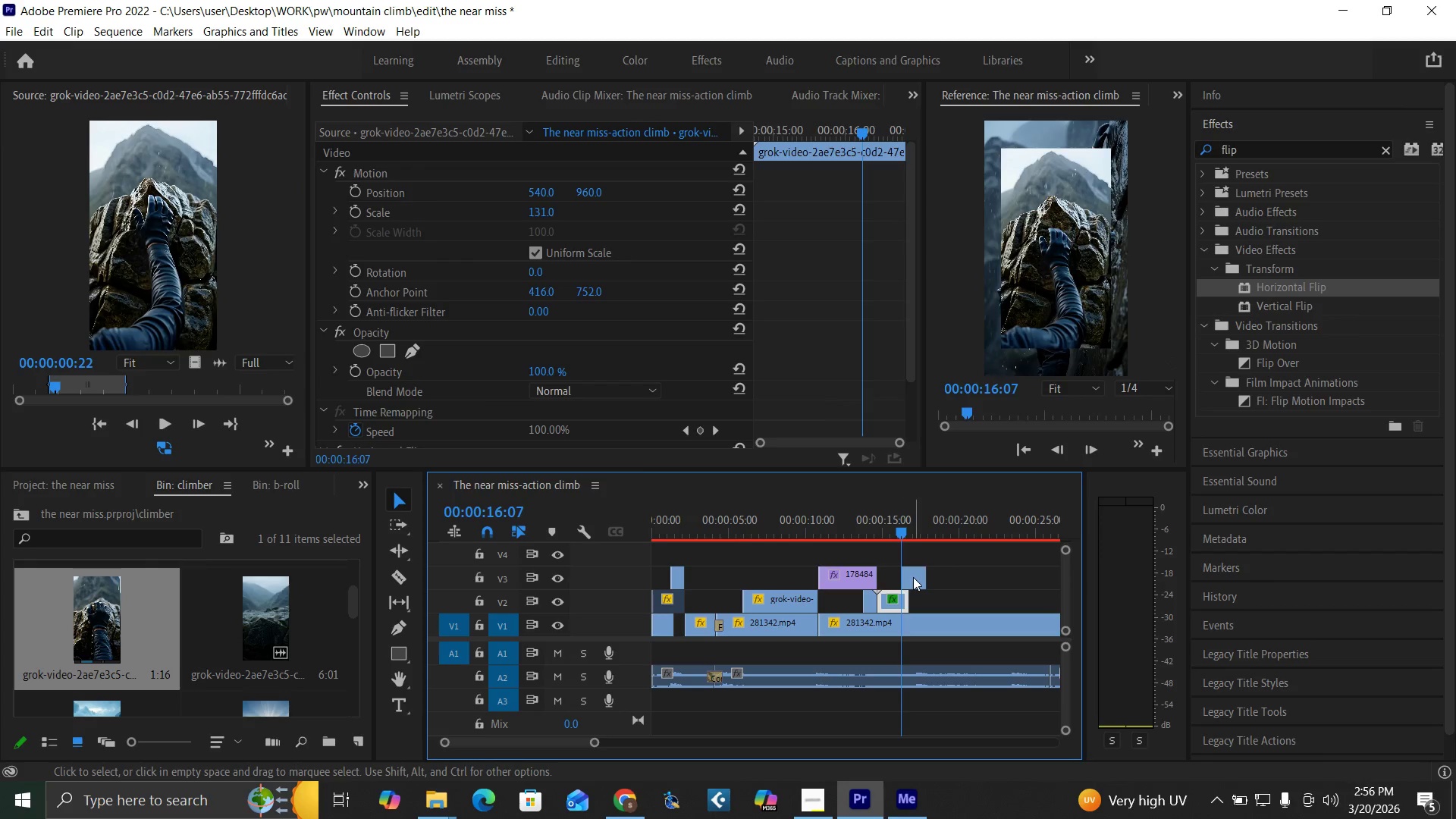 
left_click([913, 577])
 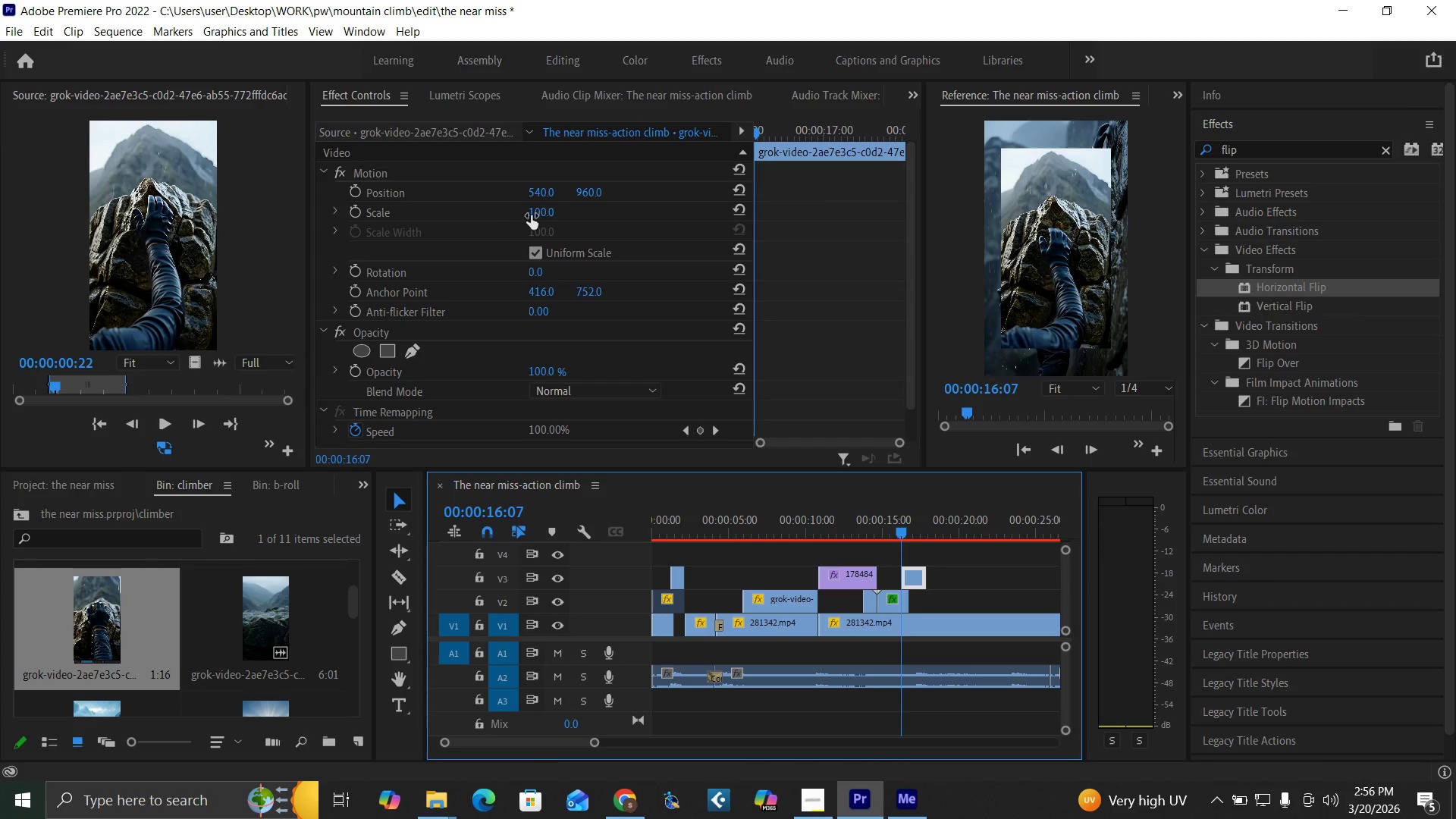 
type(131)
 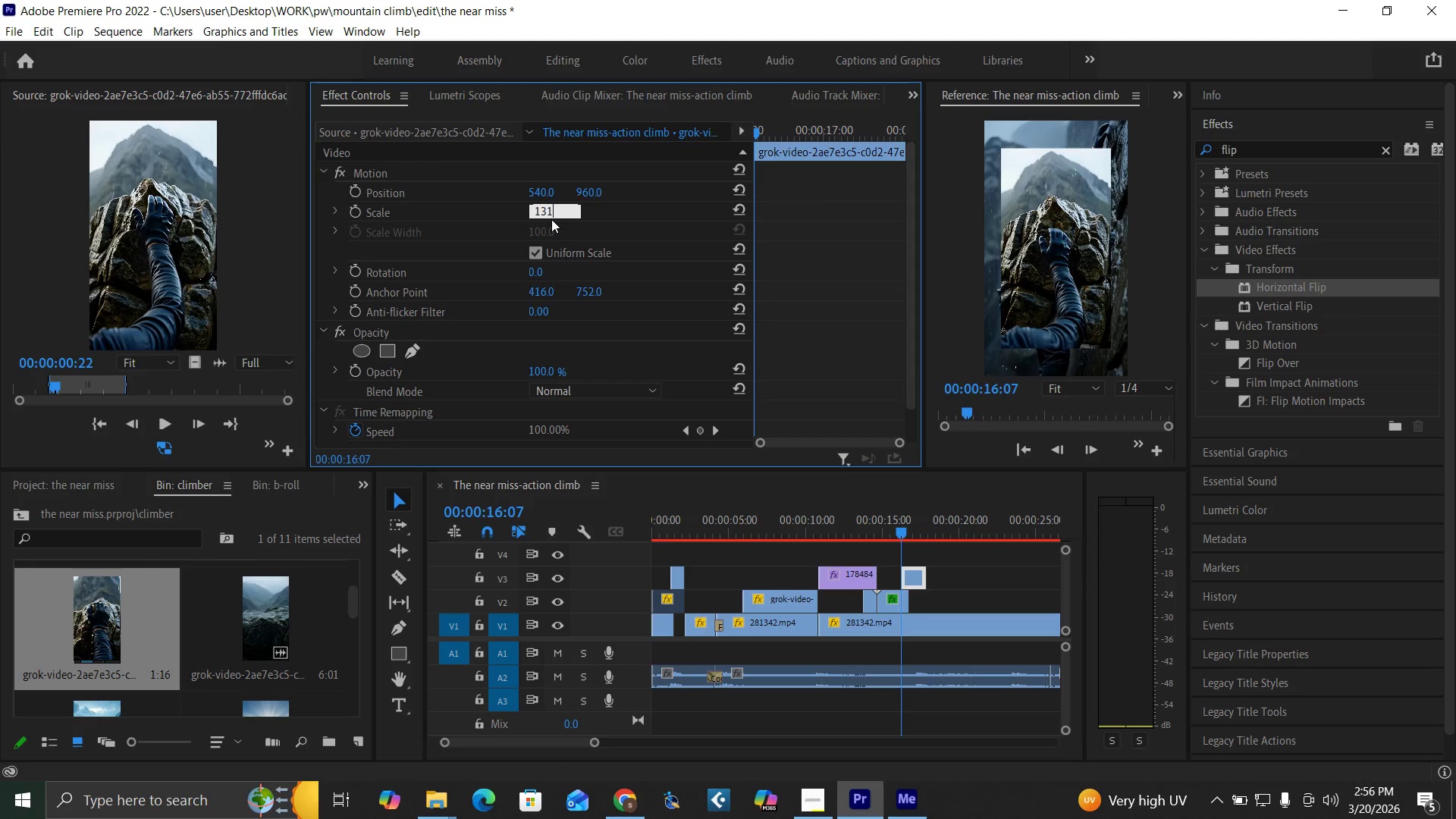 
key(Enter)
 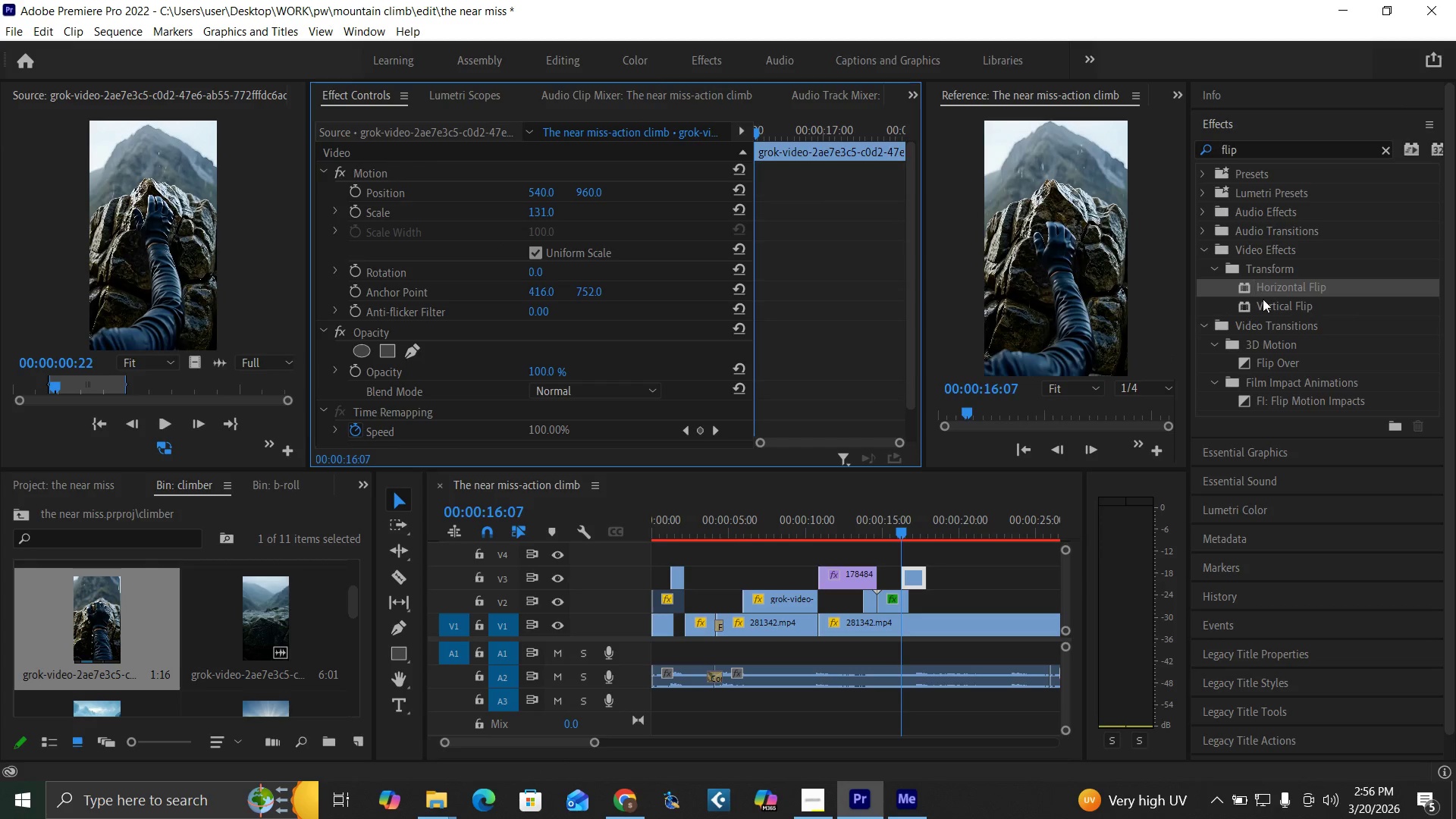 
left_click_drag(start_coordinate=[1264, 289], to_coordinate=[918, 573])
 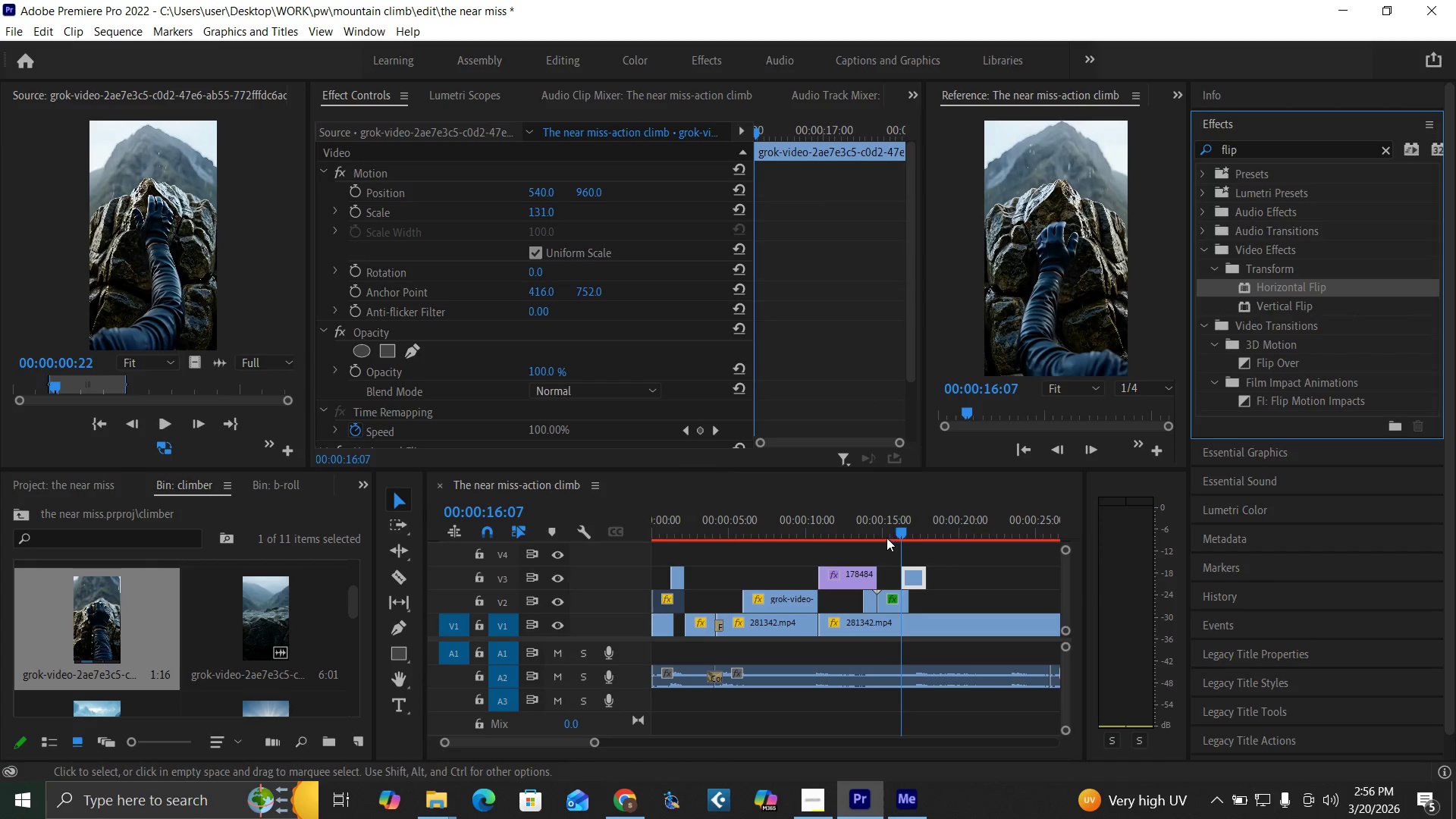 
left_click([890, 528])
 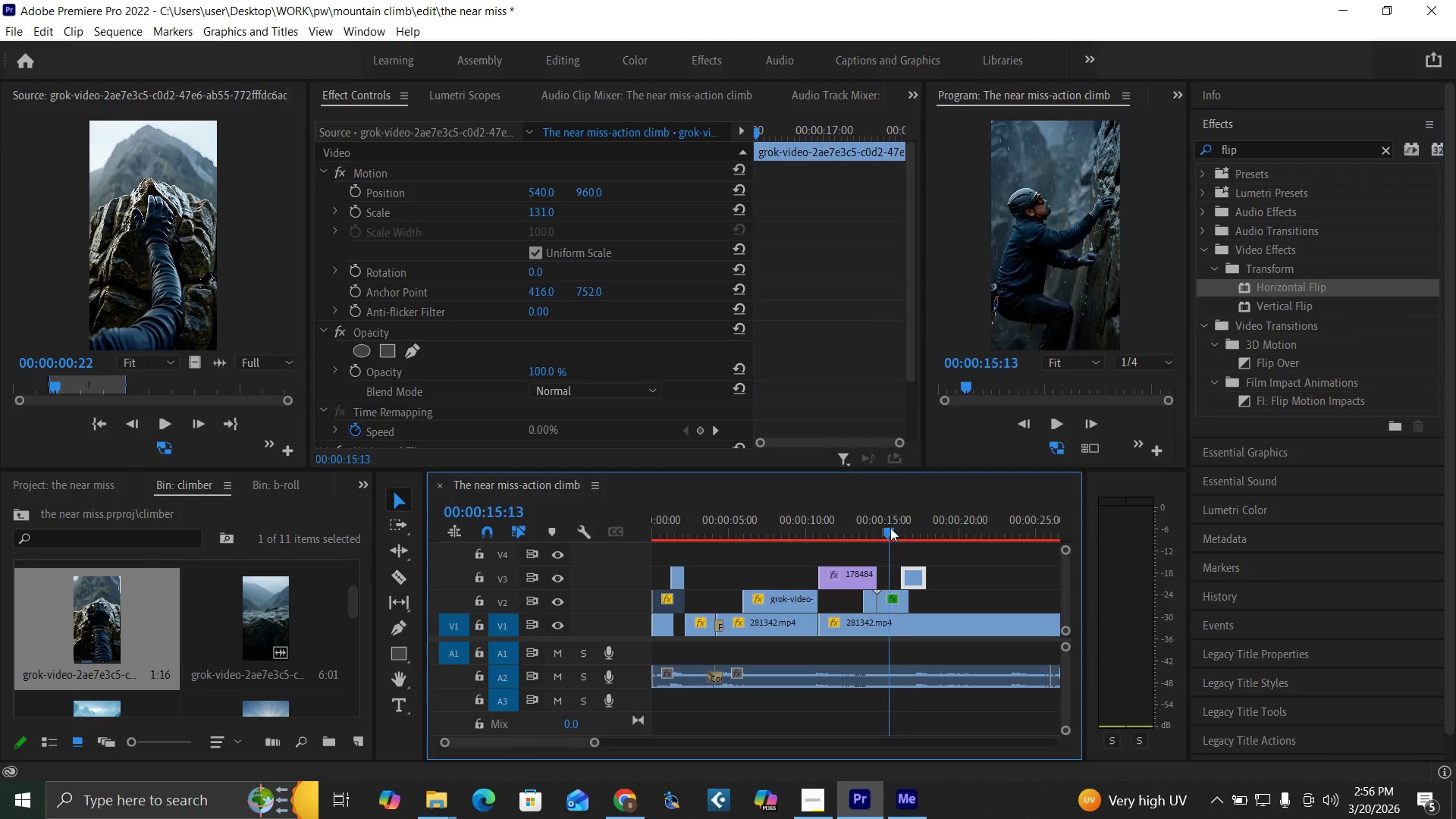 
key(Space)
 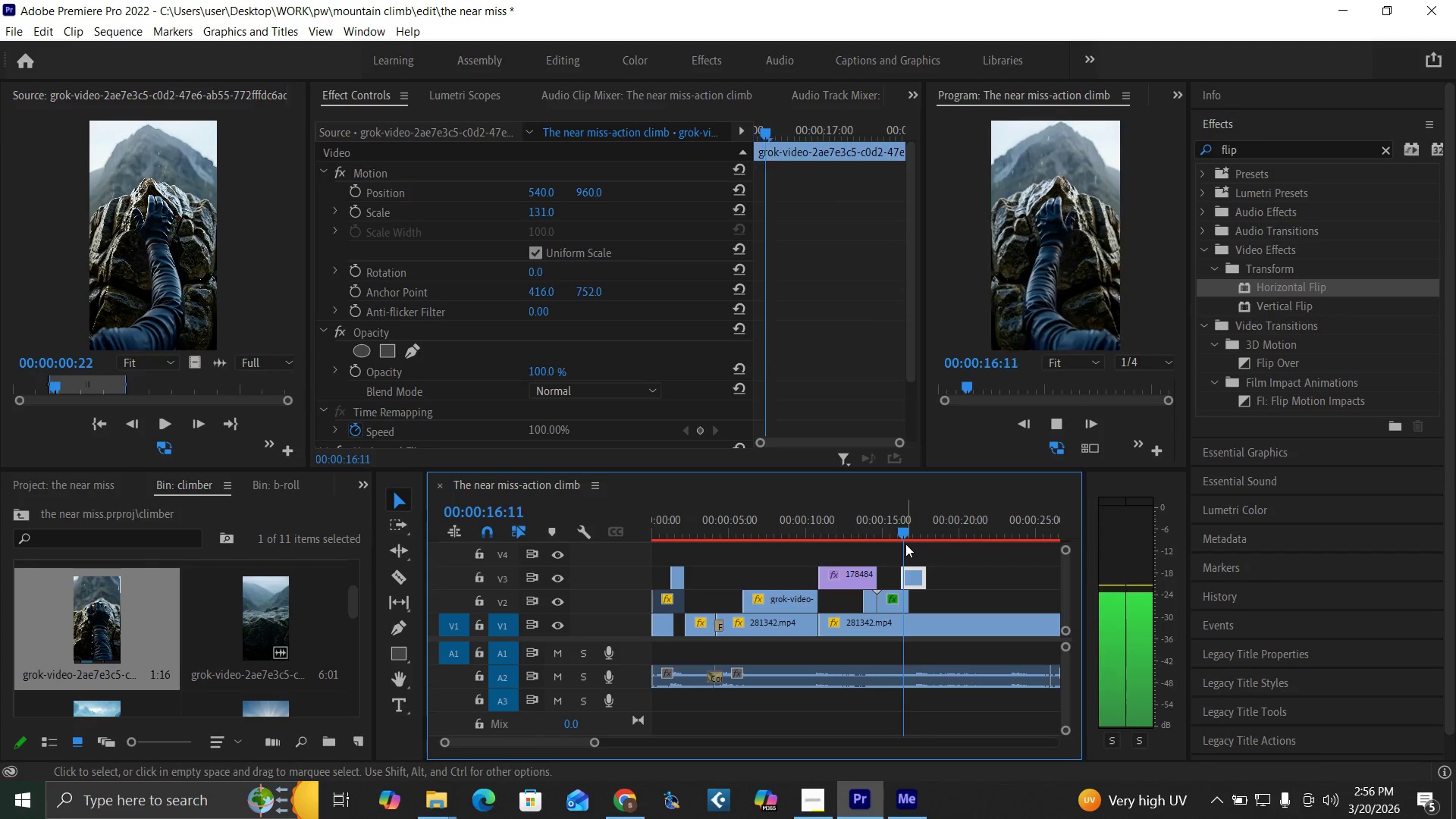 
key(Space)
 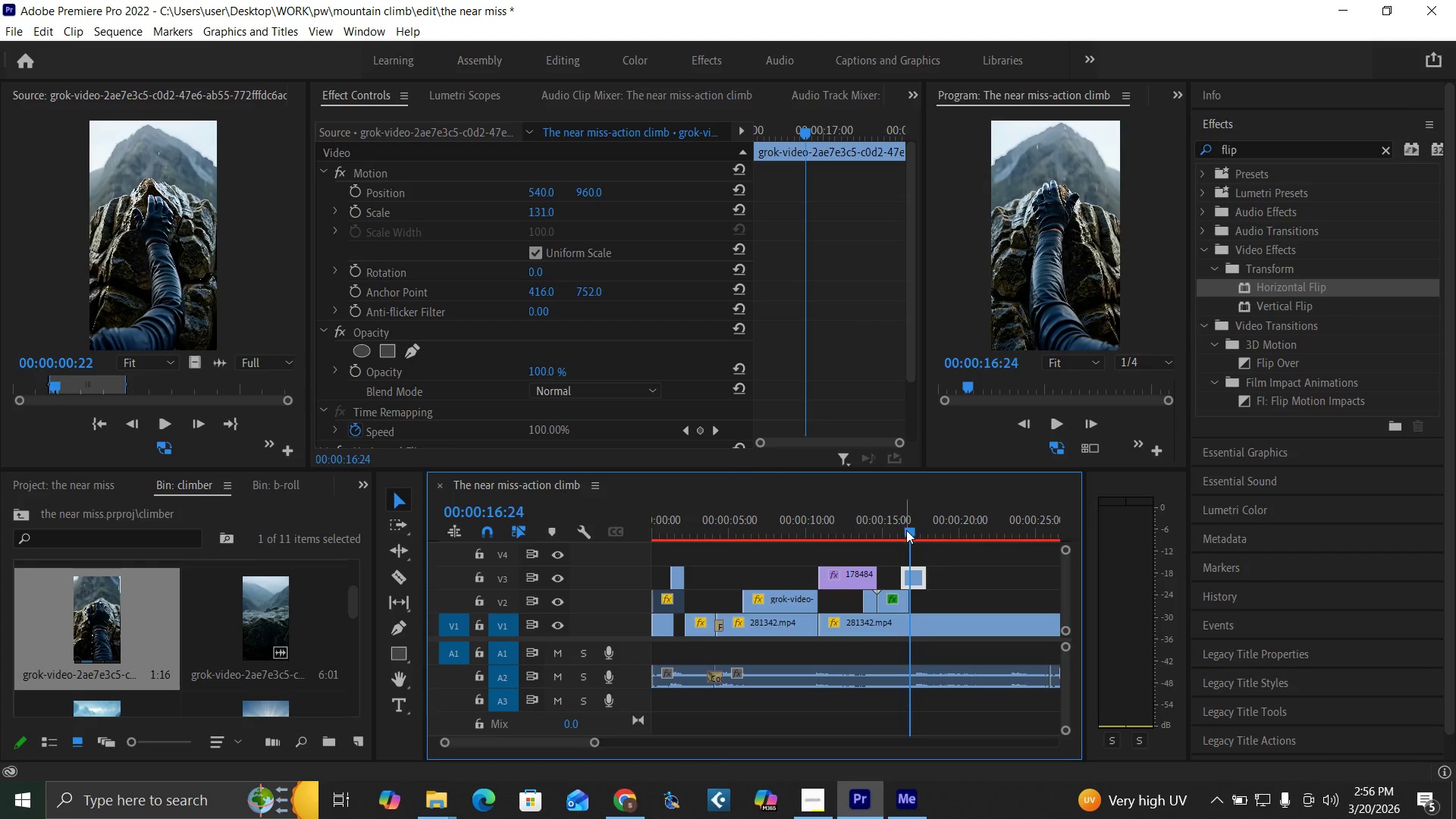 
left_click_drag(start_coordinate=[908, 530], to_coordinate=[896, 544])
 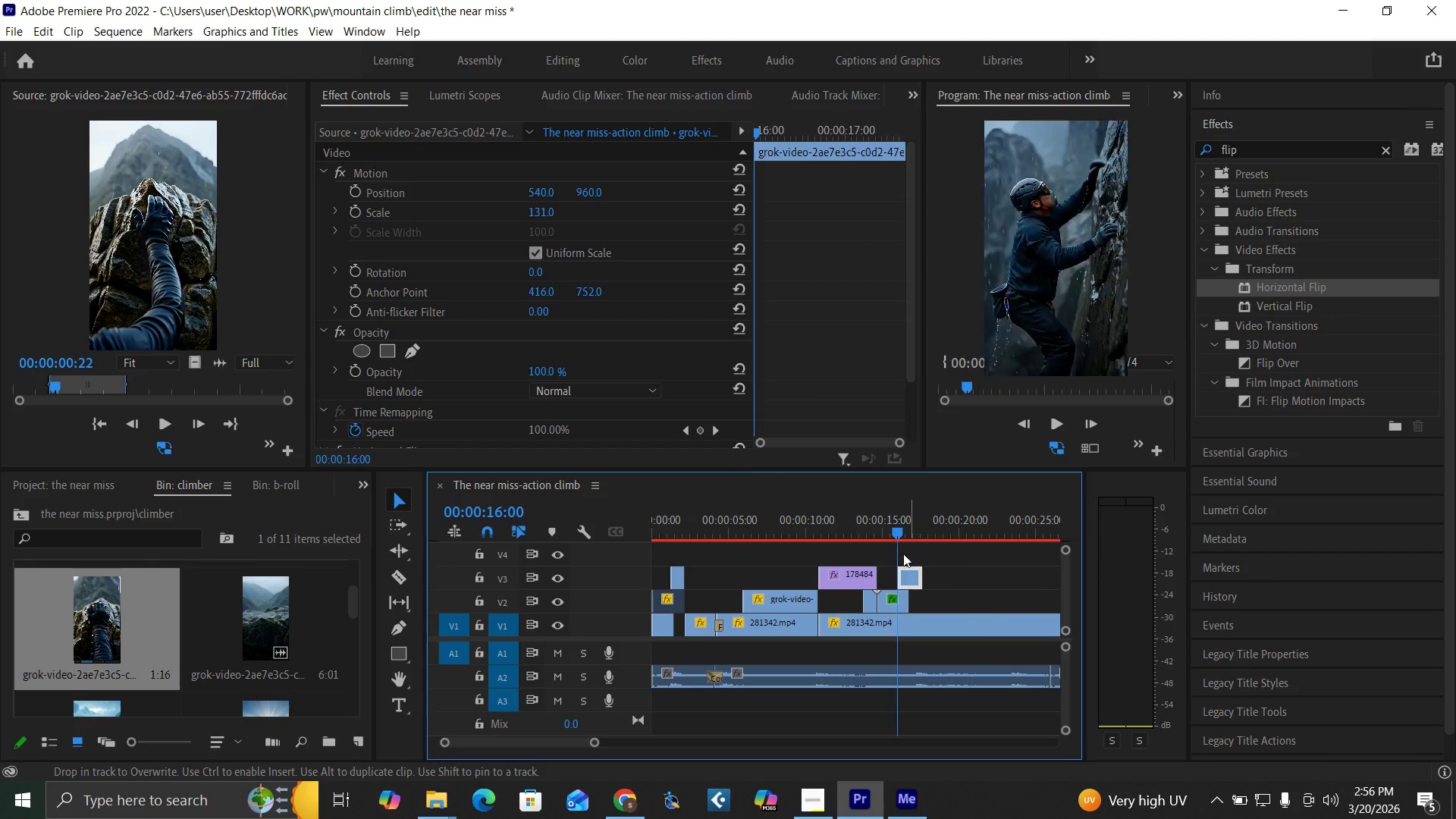 
left_click_drag(start_coordinate=[890, 530], to_coordinate=[911, 550])
 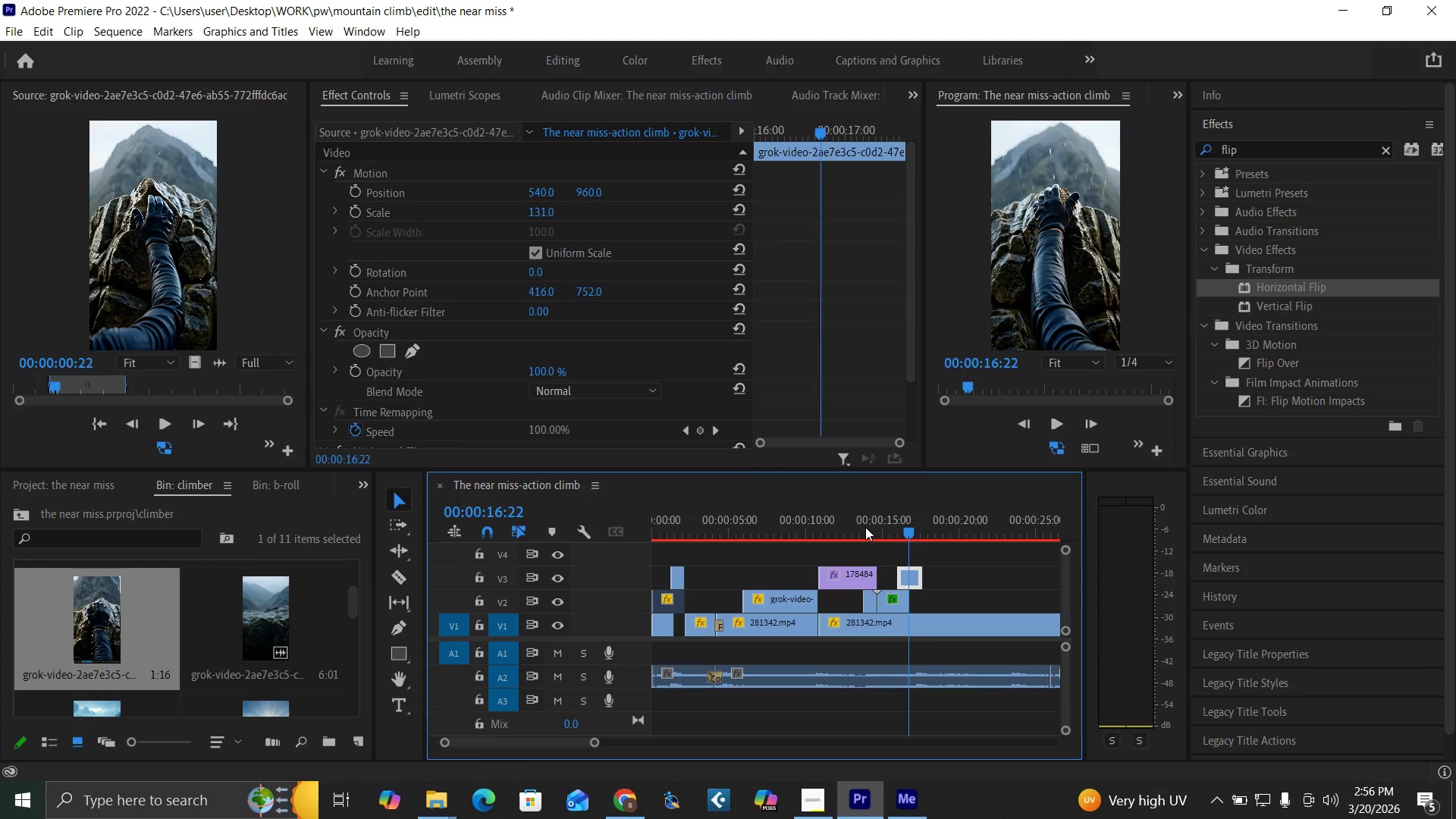 
left_click([864, 527])
 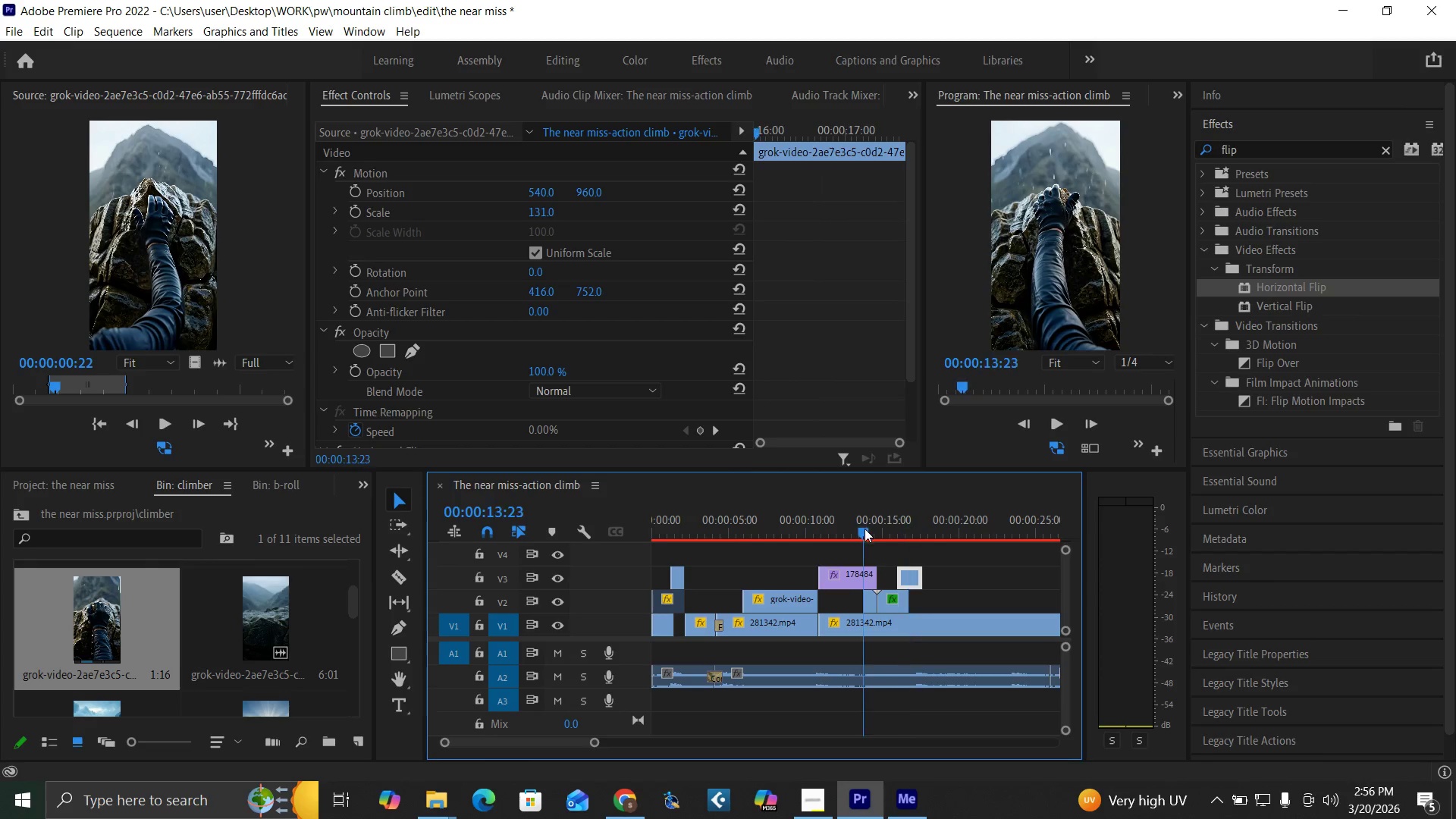 
key(Space)
 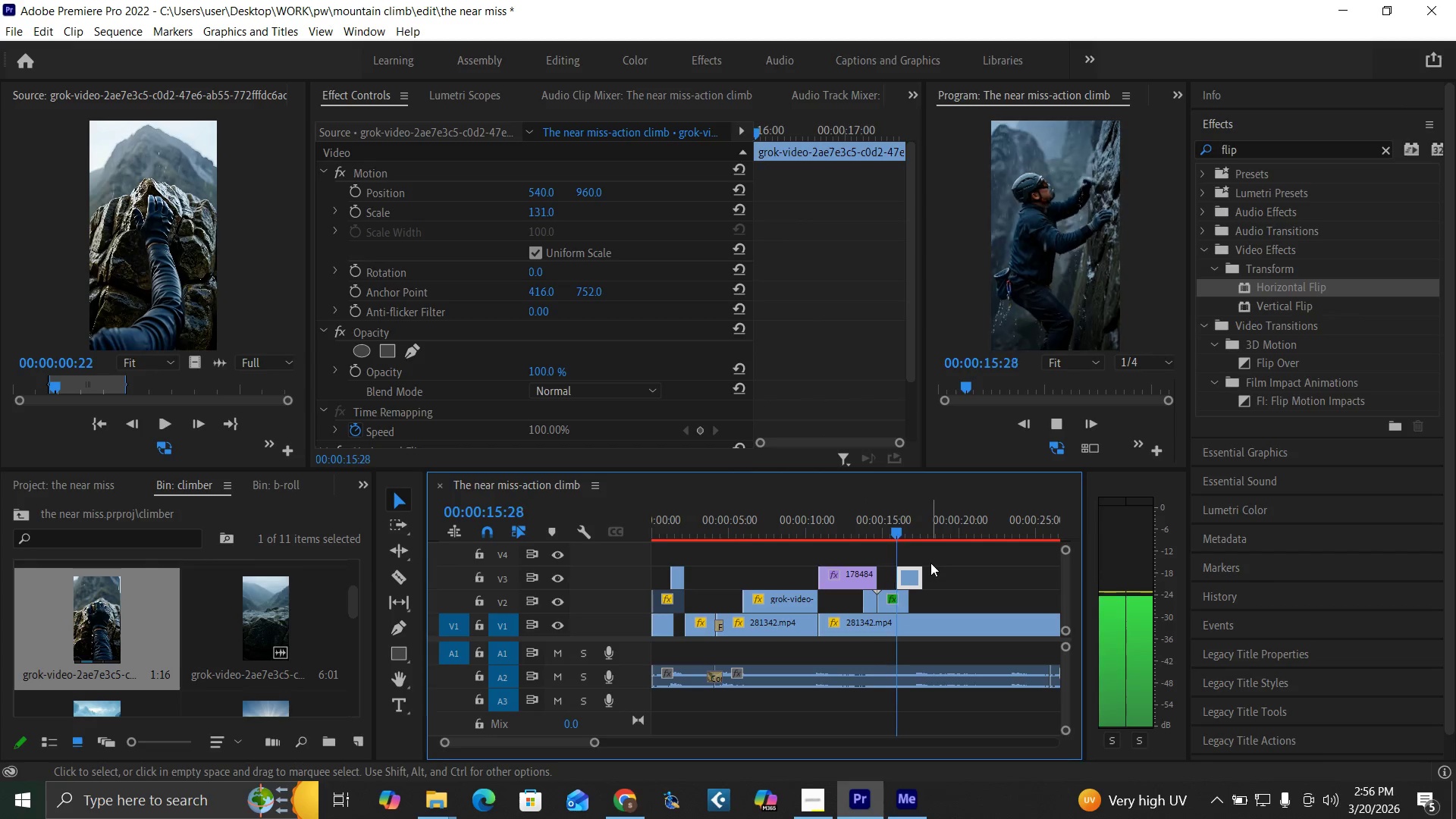 
hold_key(key=Space, duration=0.36)
 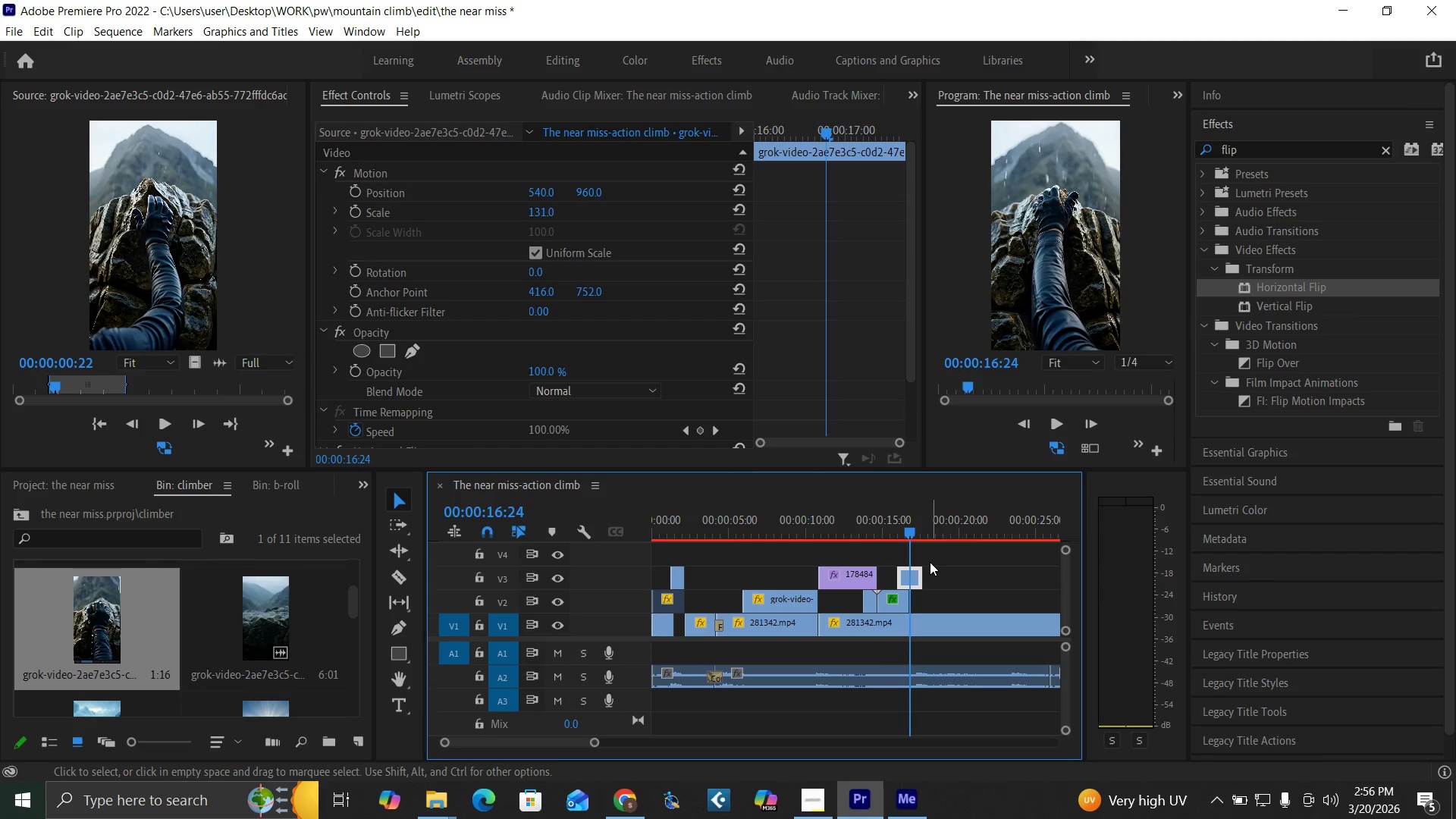 
key(Space)
 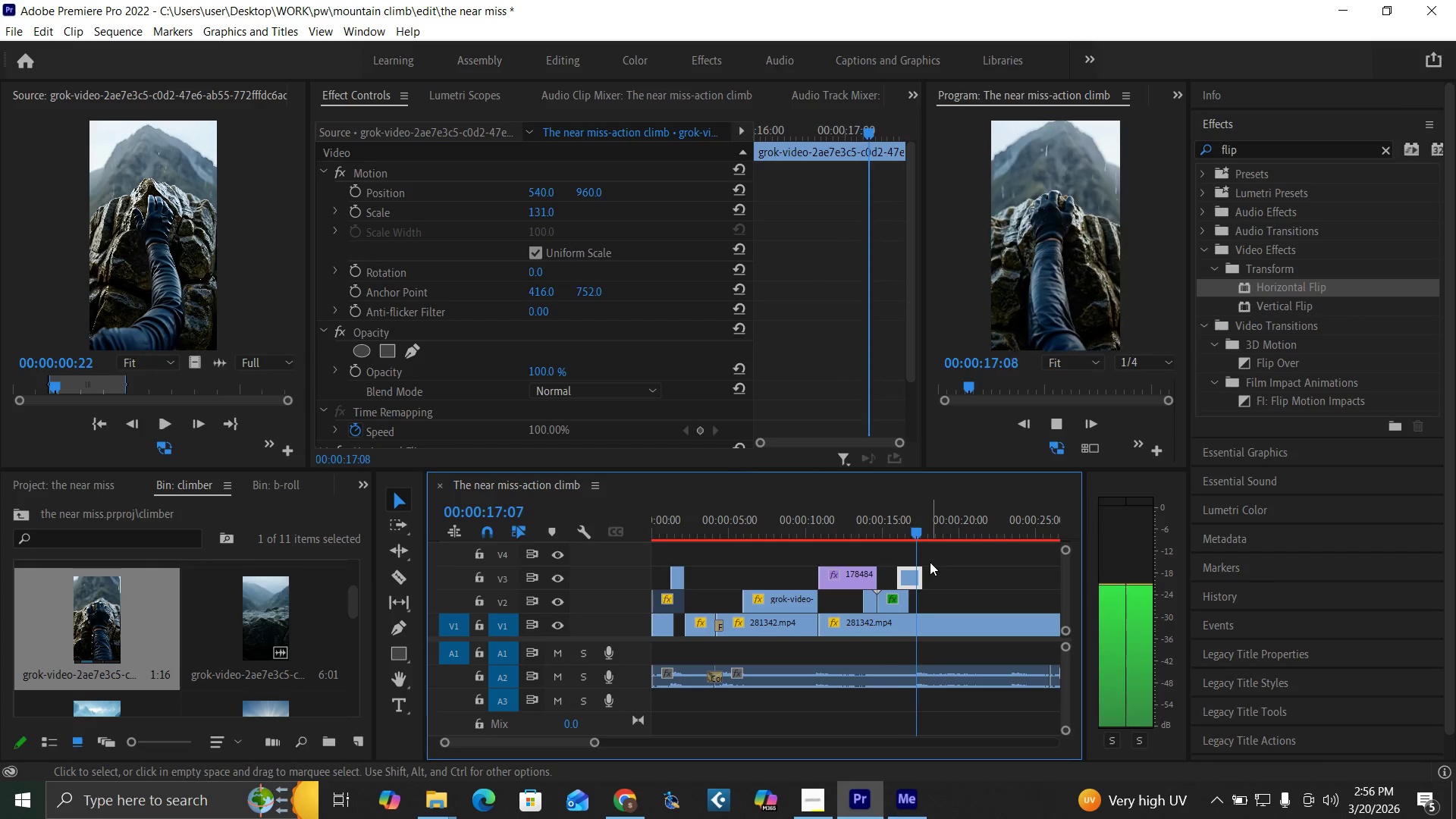 
key(Space)
 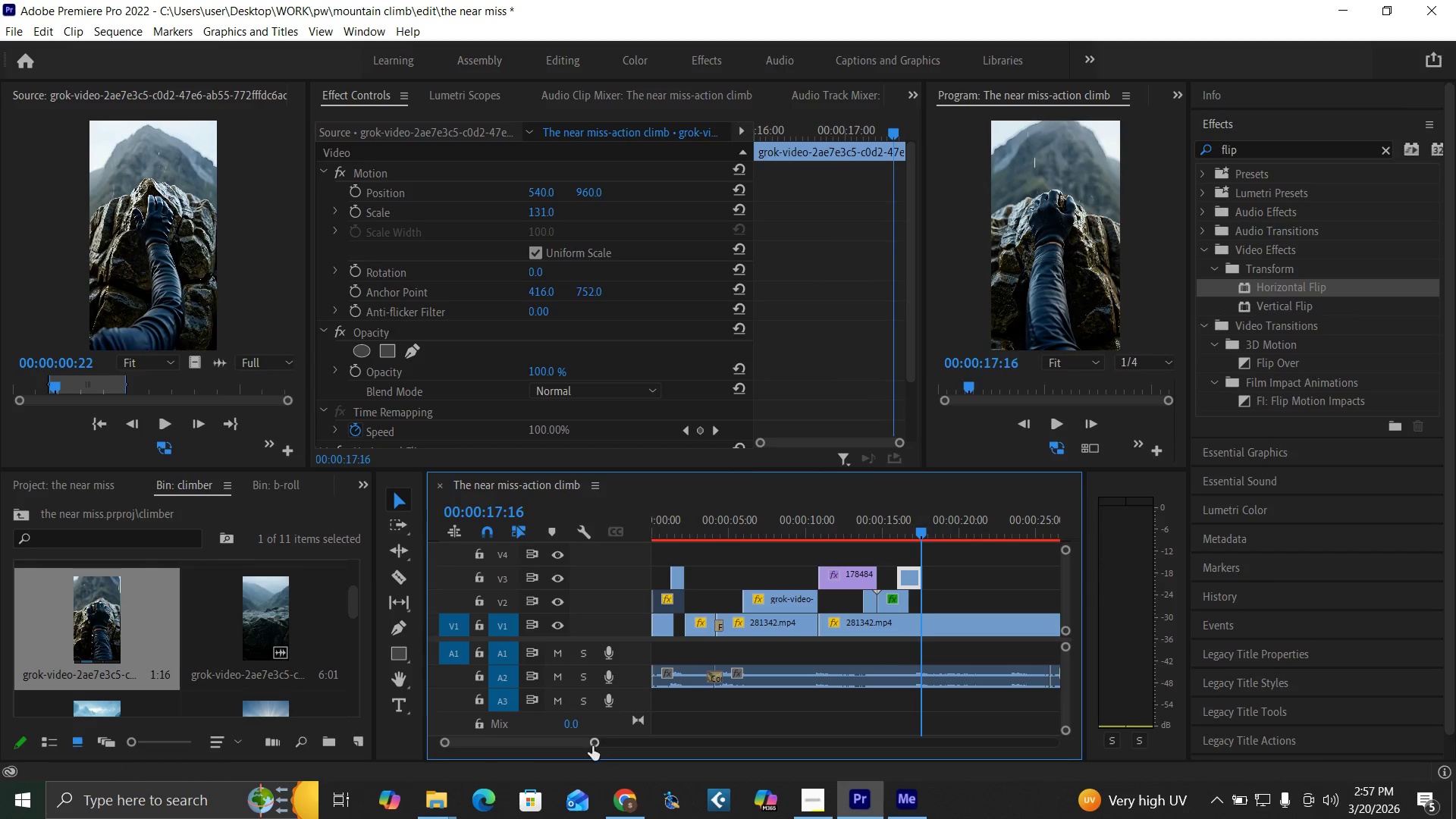 
left_click_drag(start_coordinate=[597, 742], to_coordinate=[573, 742])
 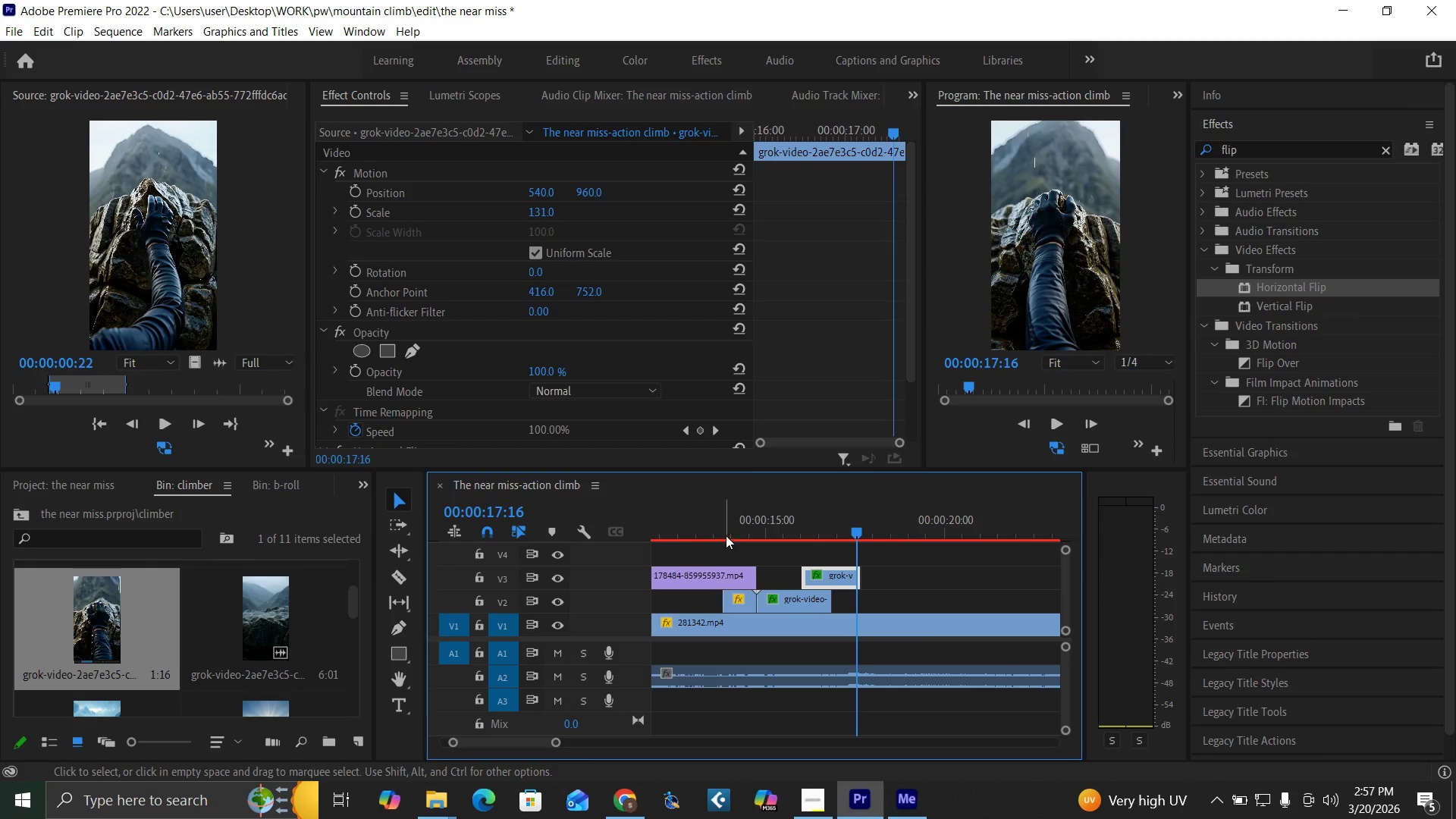 
left_click([726, 531])
 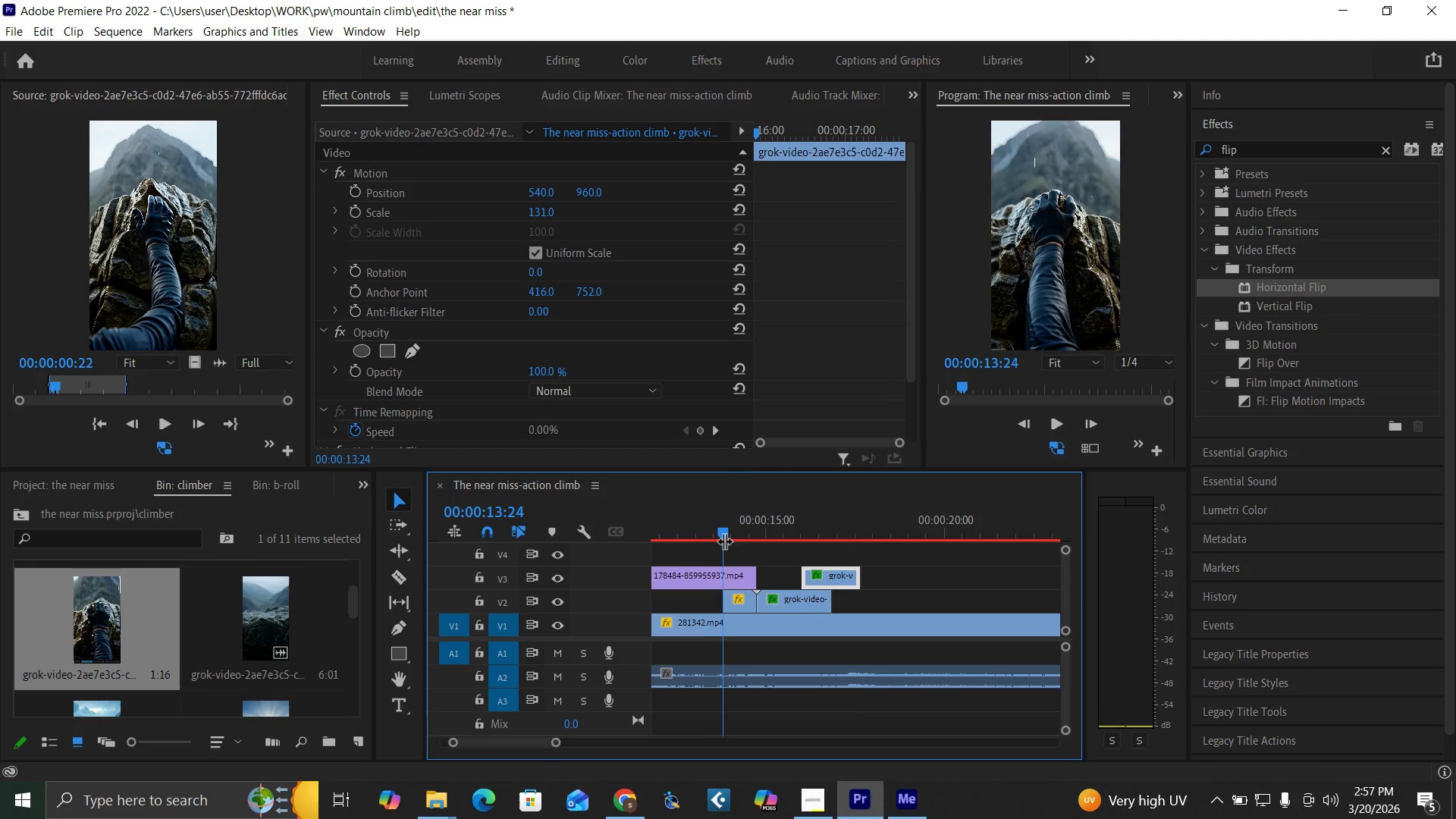 
key(Space)
 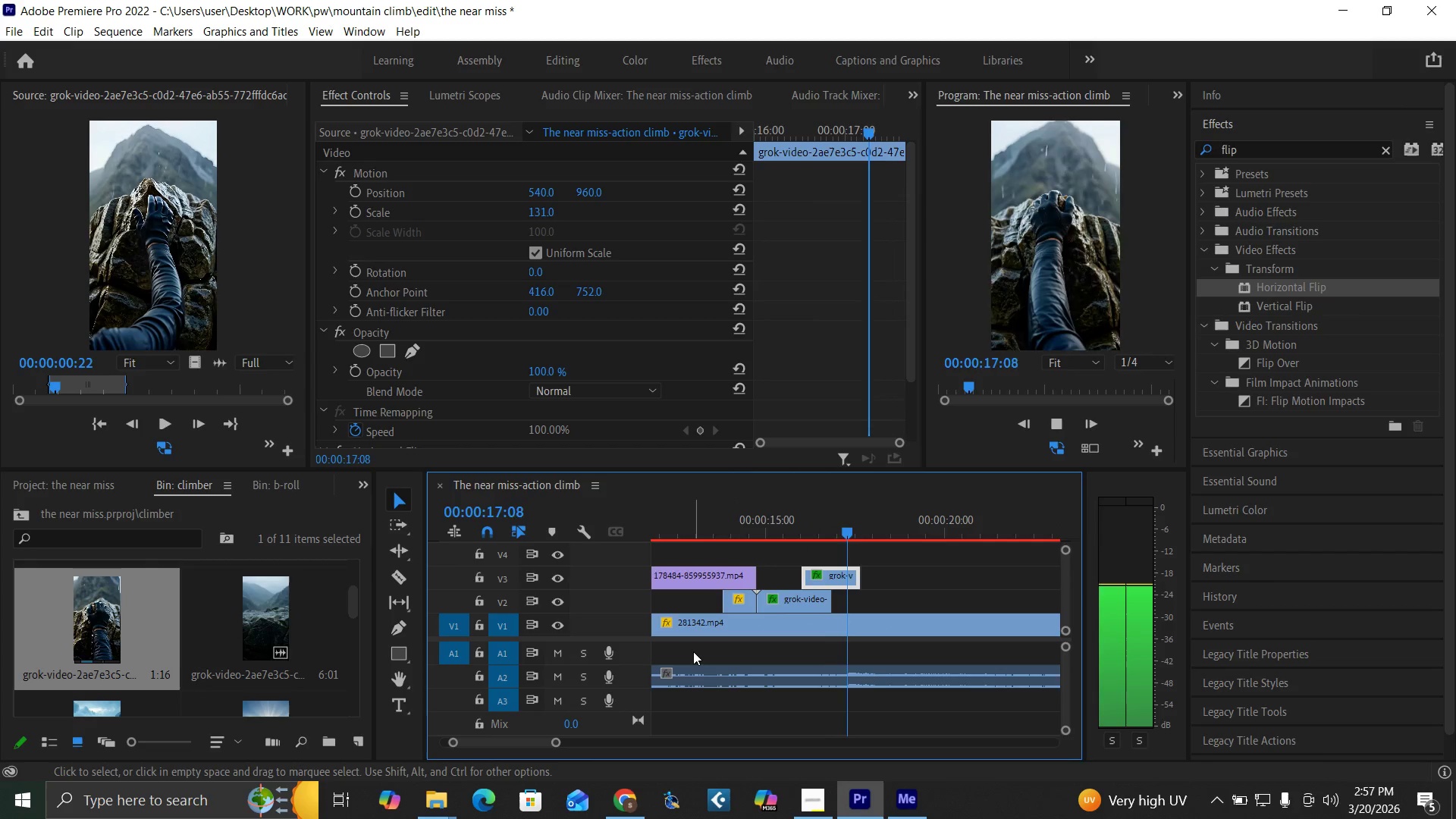 
key(Space)
 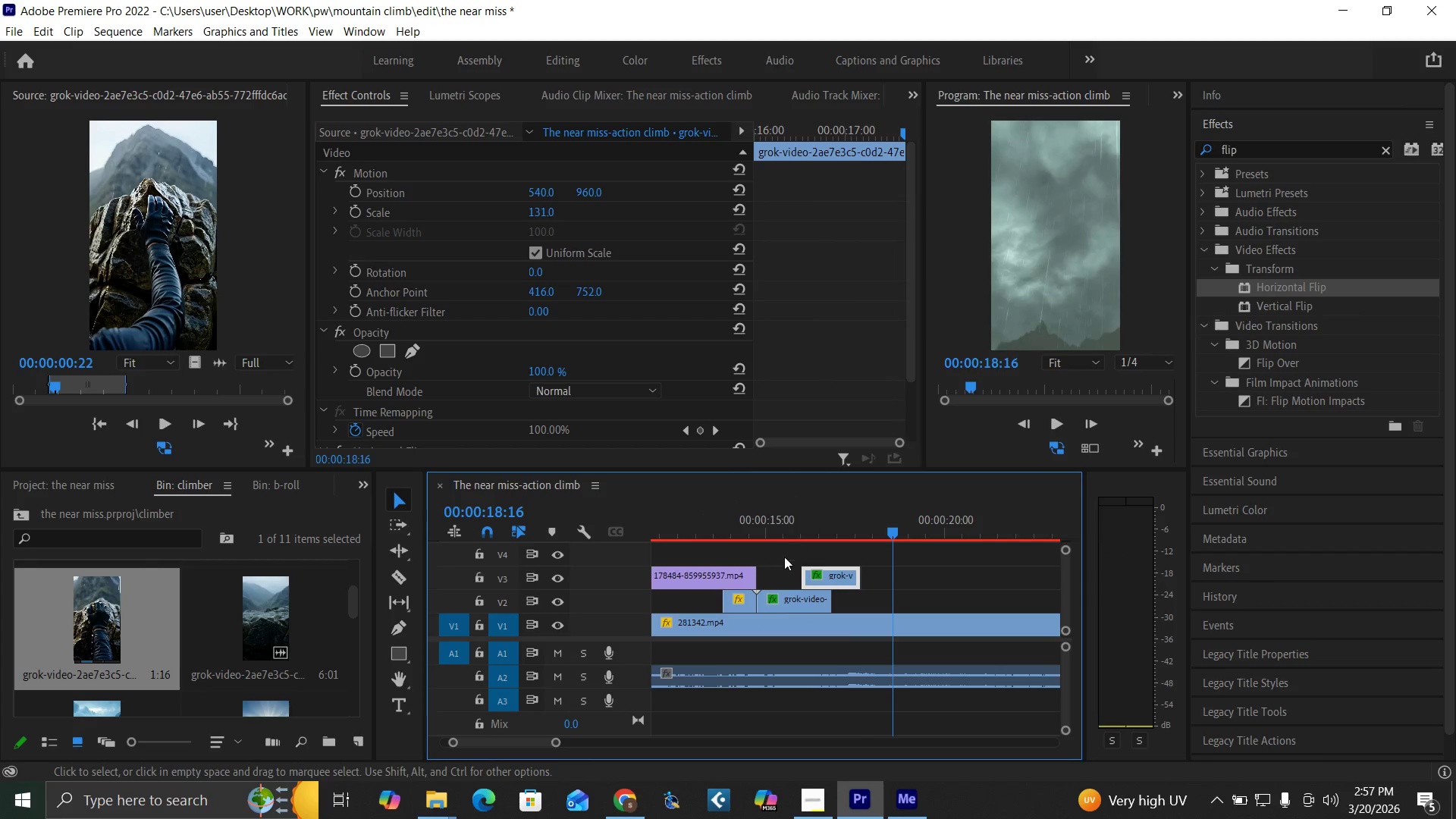 
left_click([785, 530])
 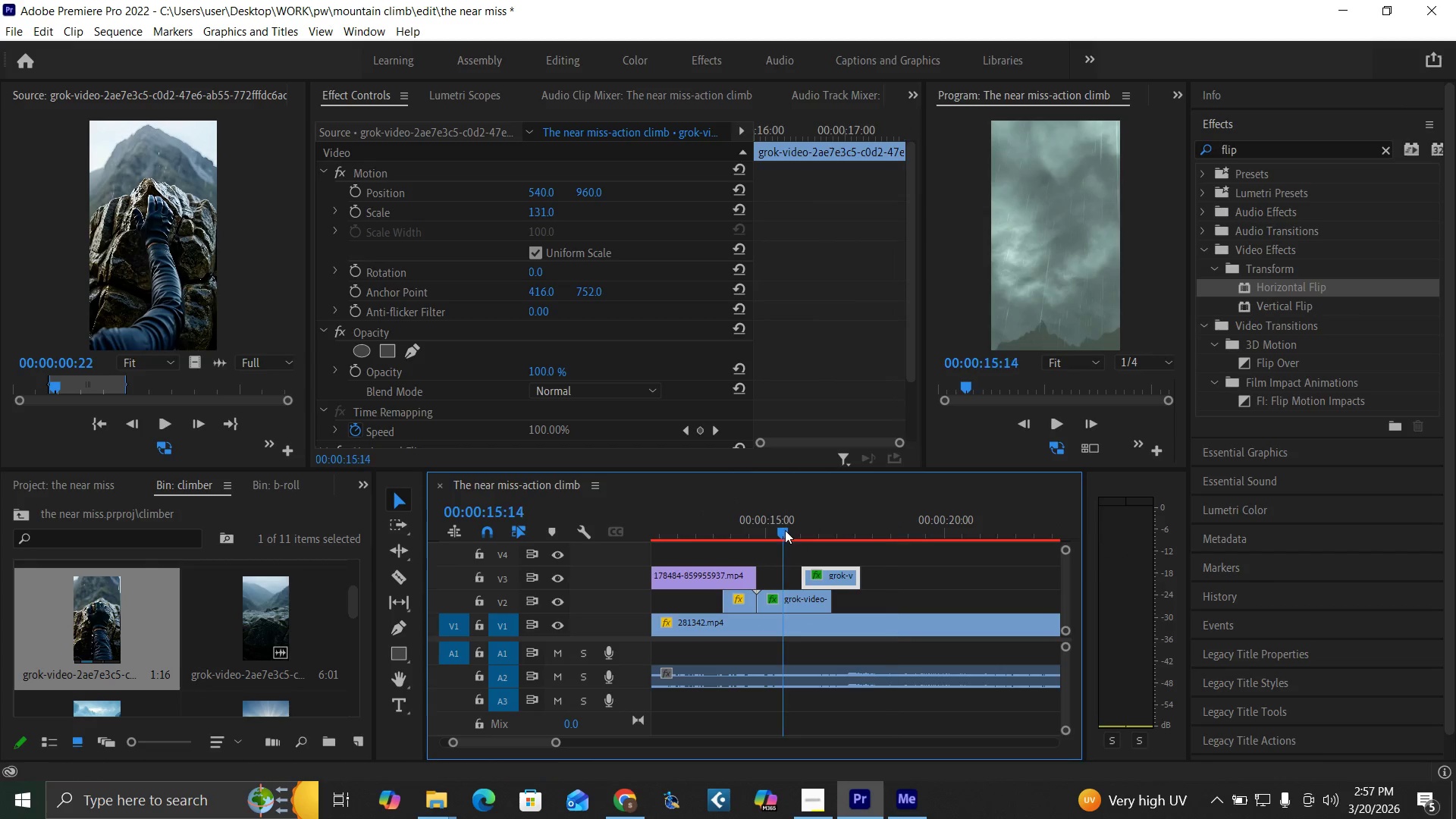 
key(Space)
 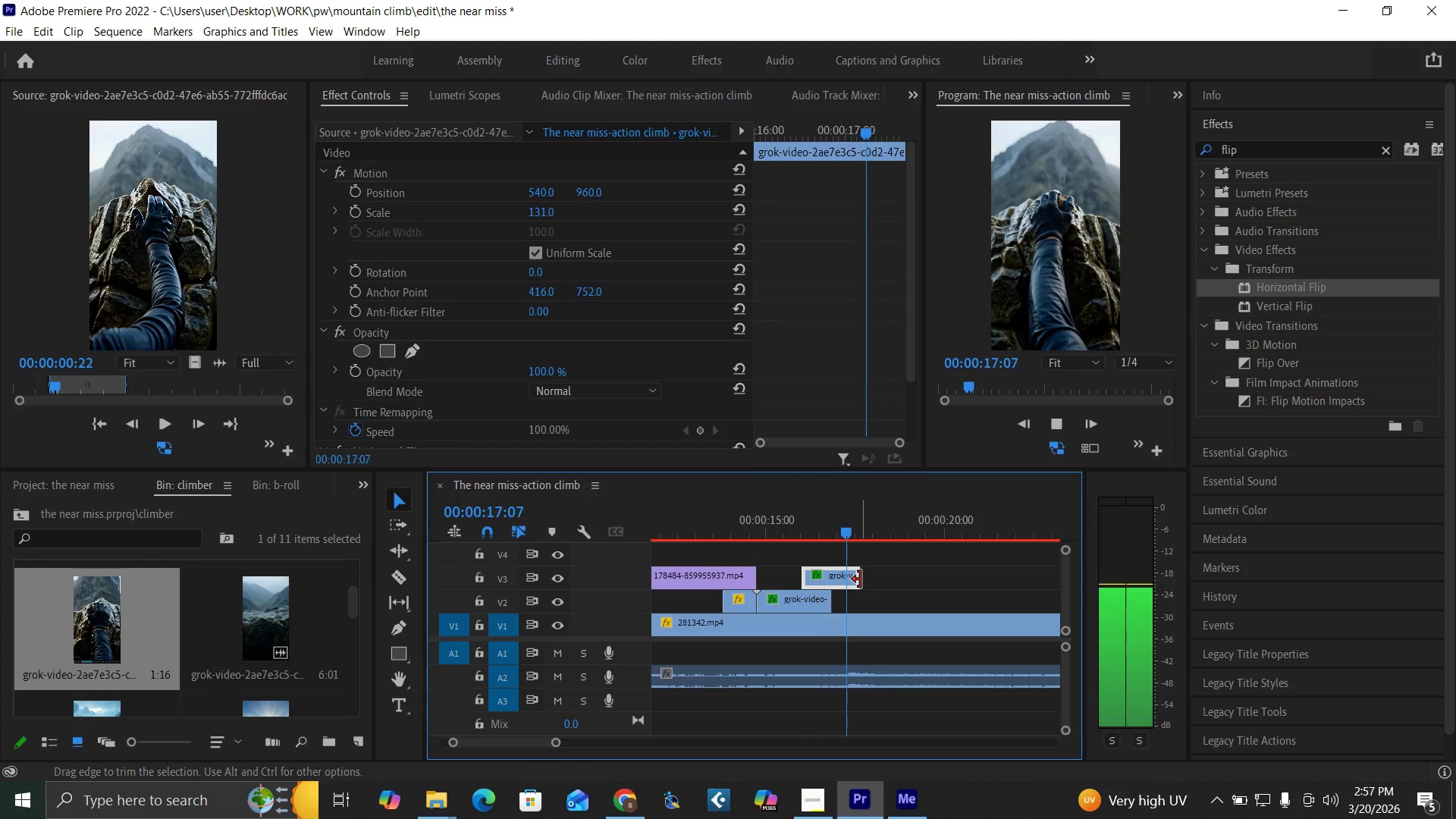 
key(Space)
 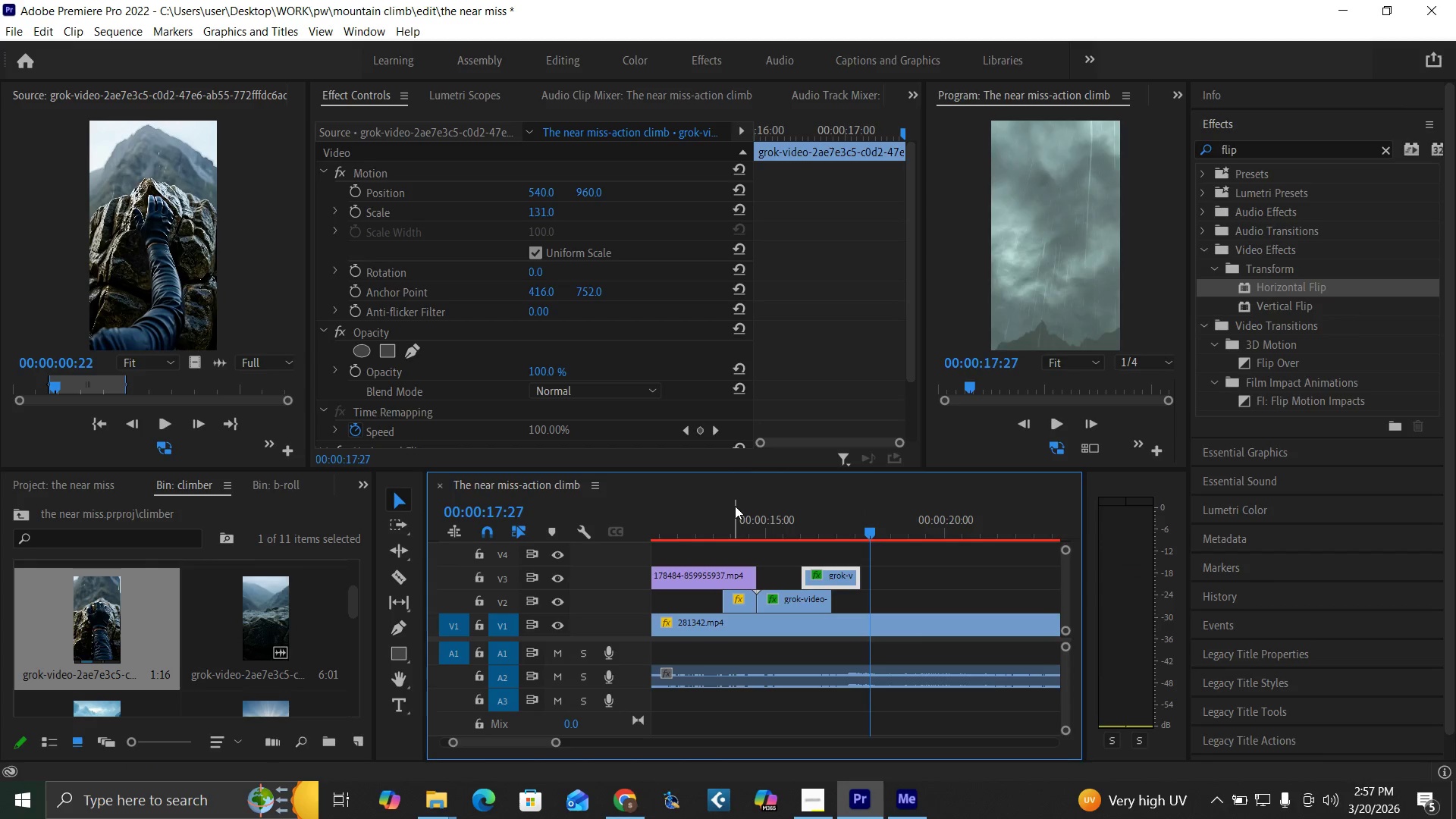 
key(Control+S)
 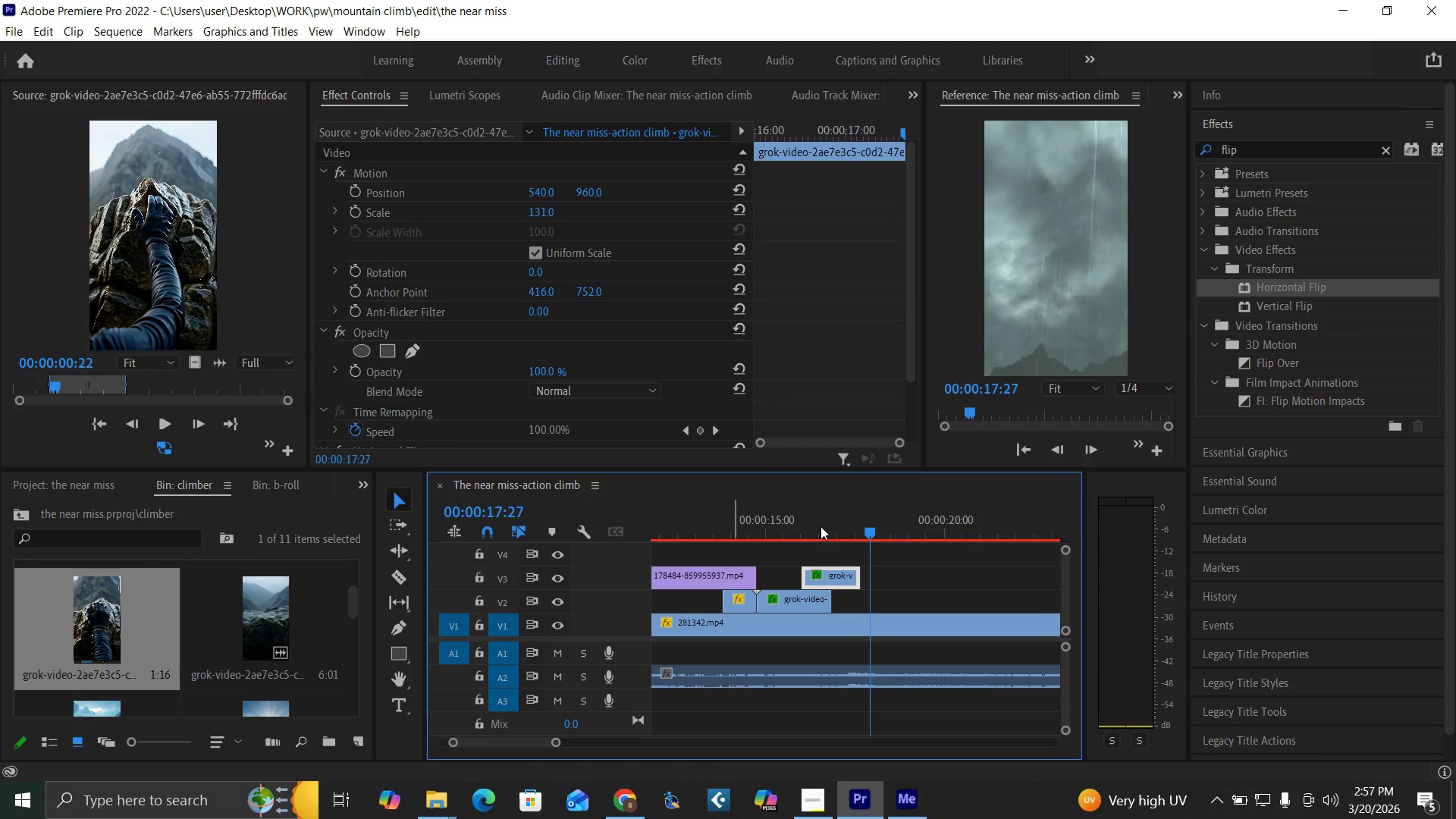 
left_click([808, 529])
 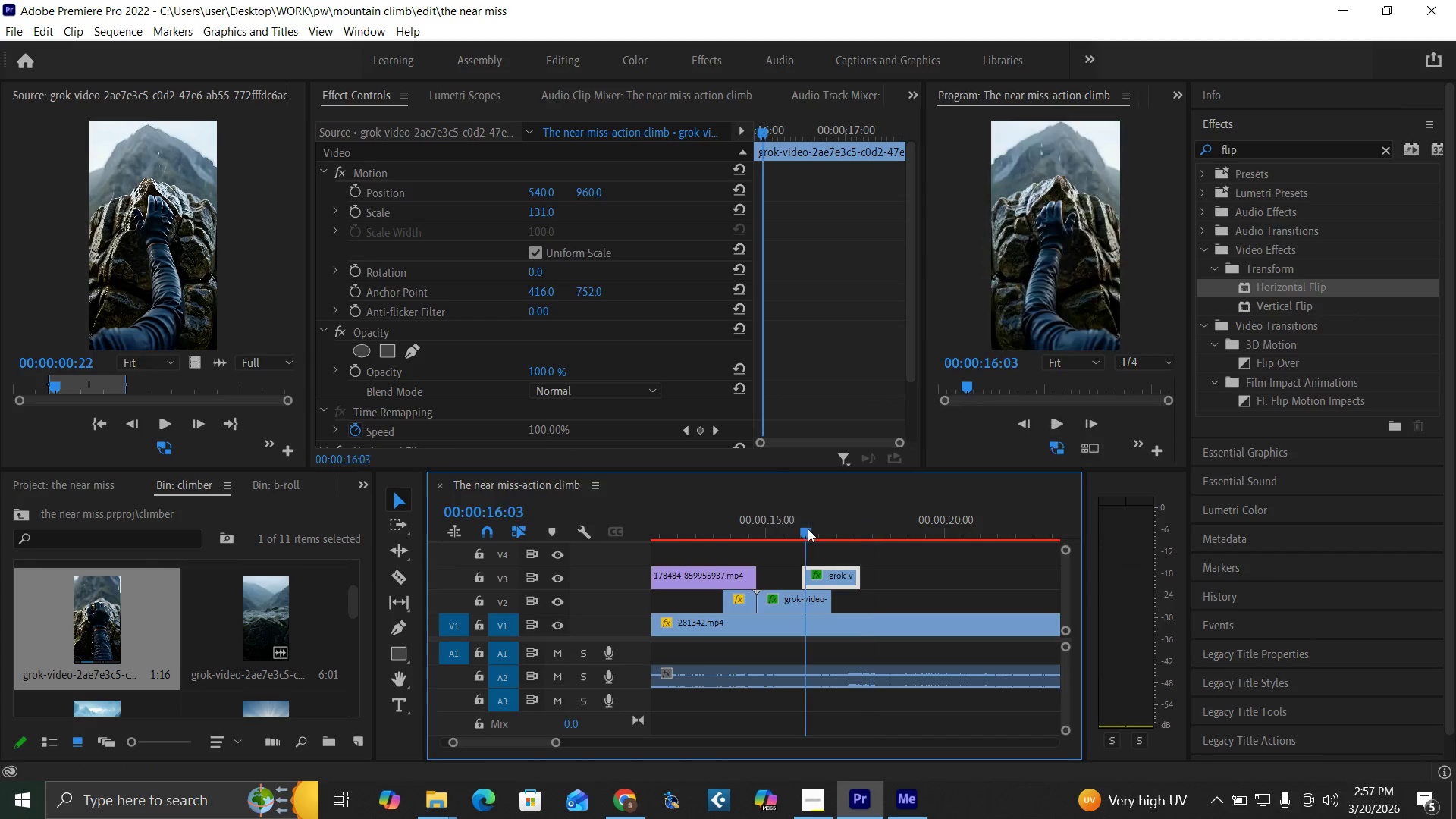 
key(Space)
 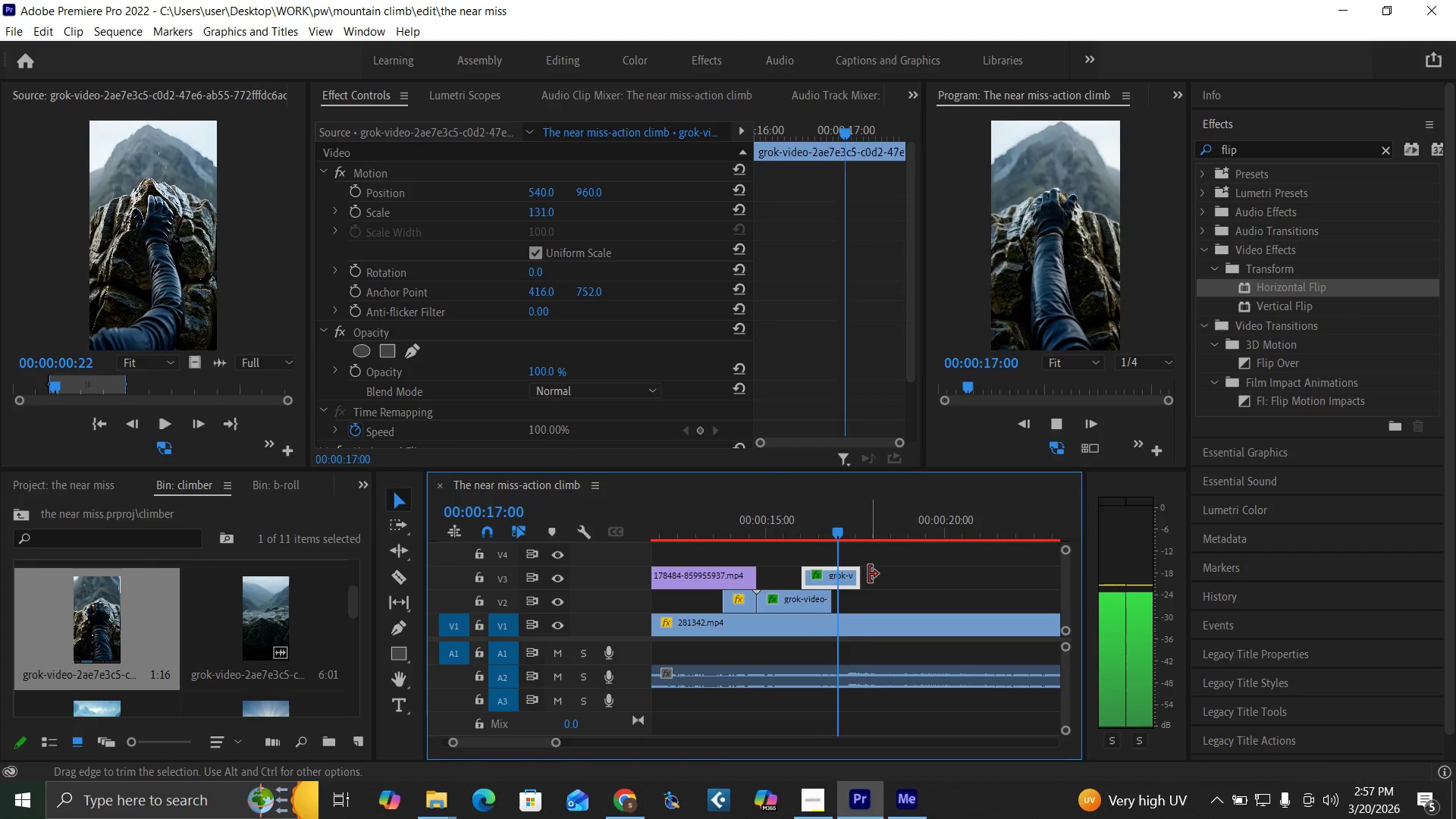 
key(Space)
 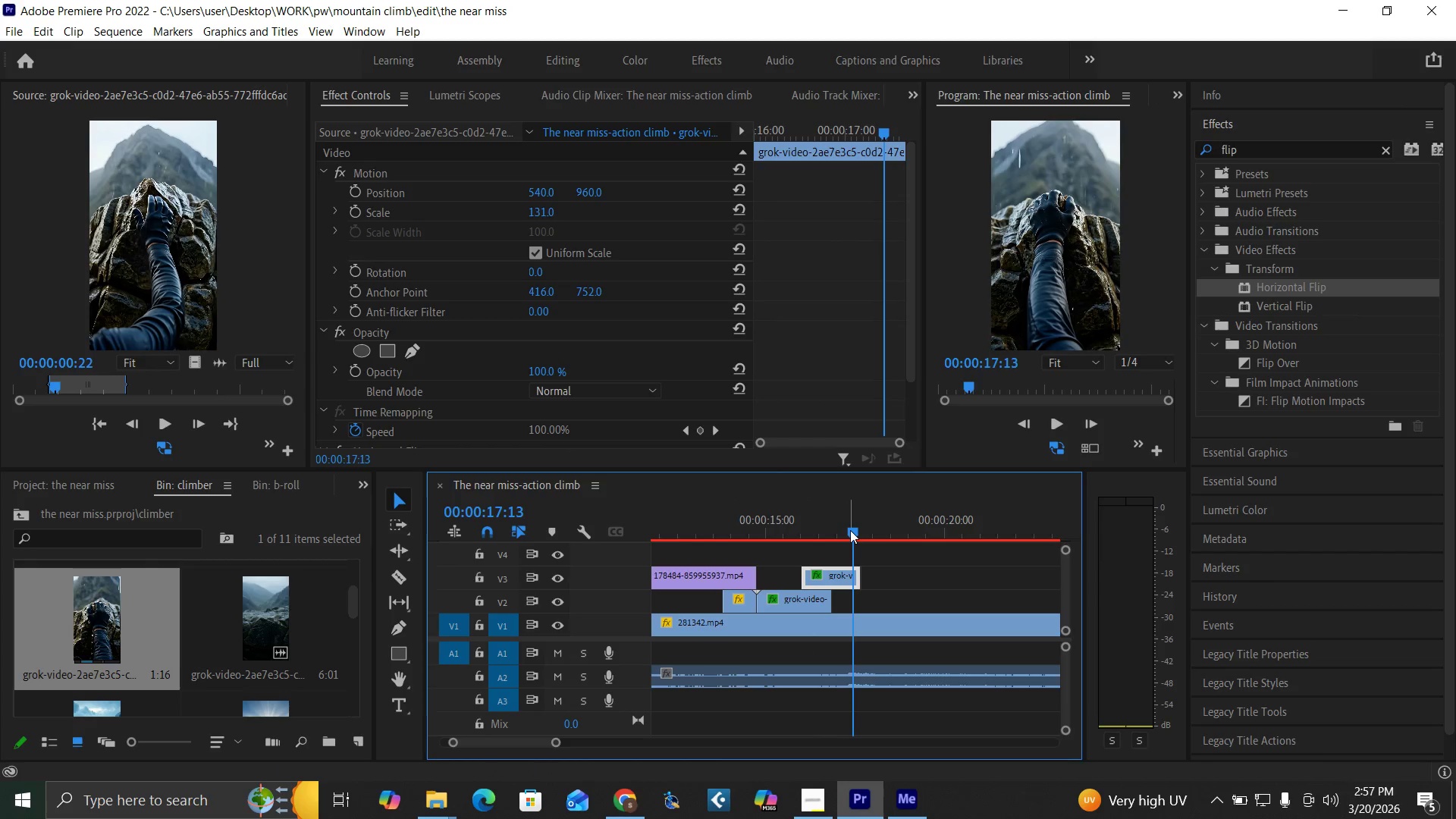 
key(ArrowLeft)
 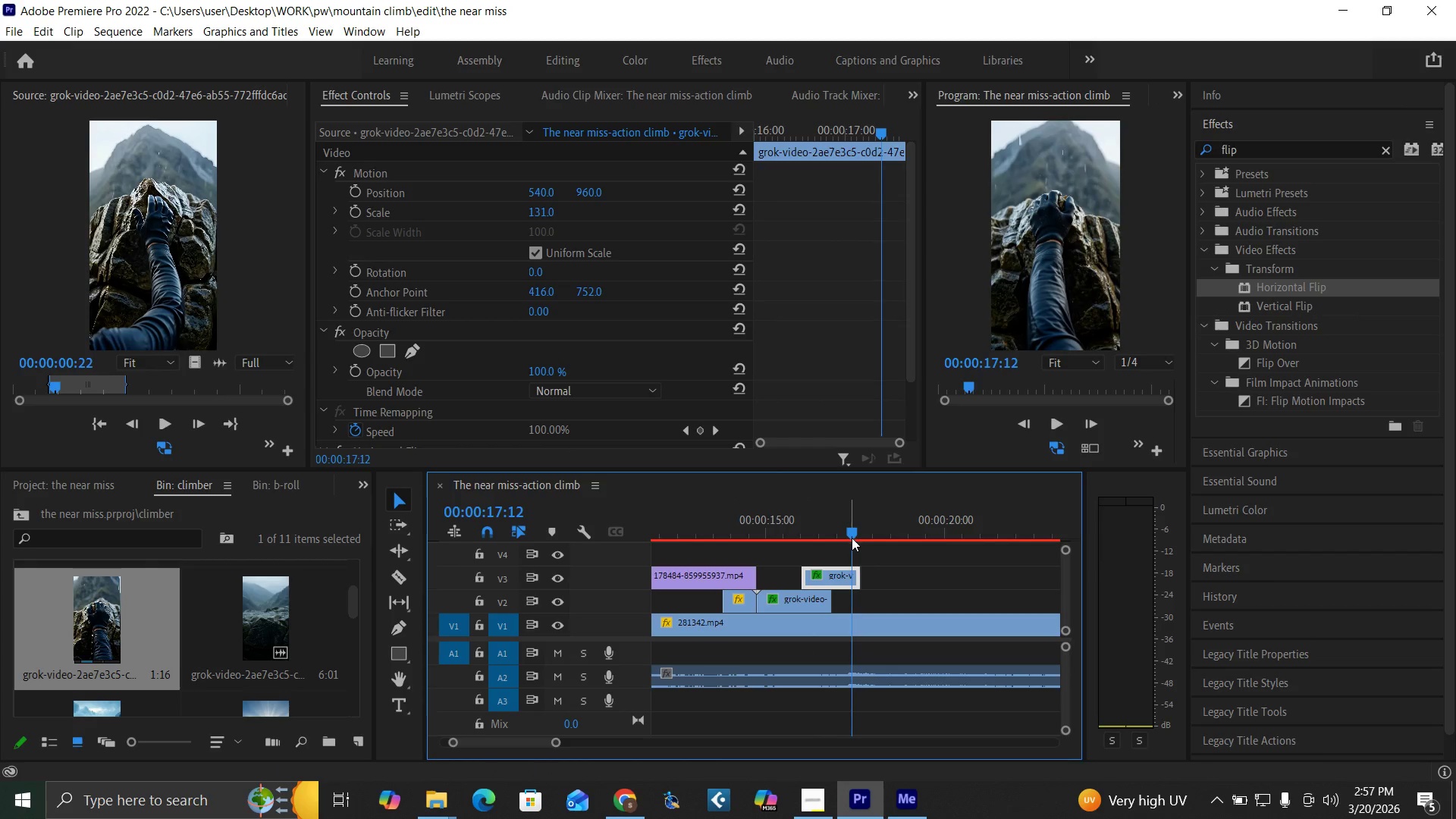 
key(ArrowLeft)
 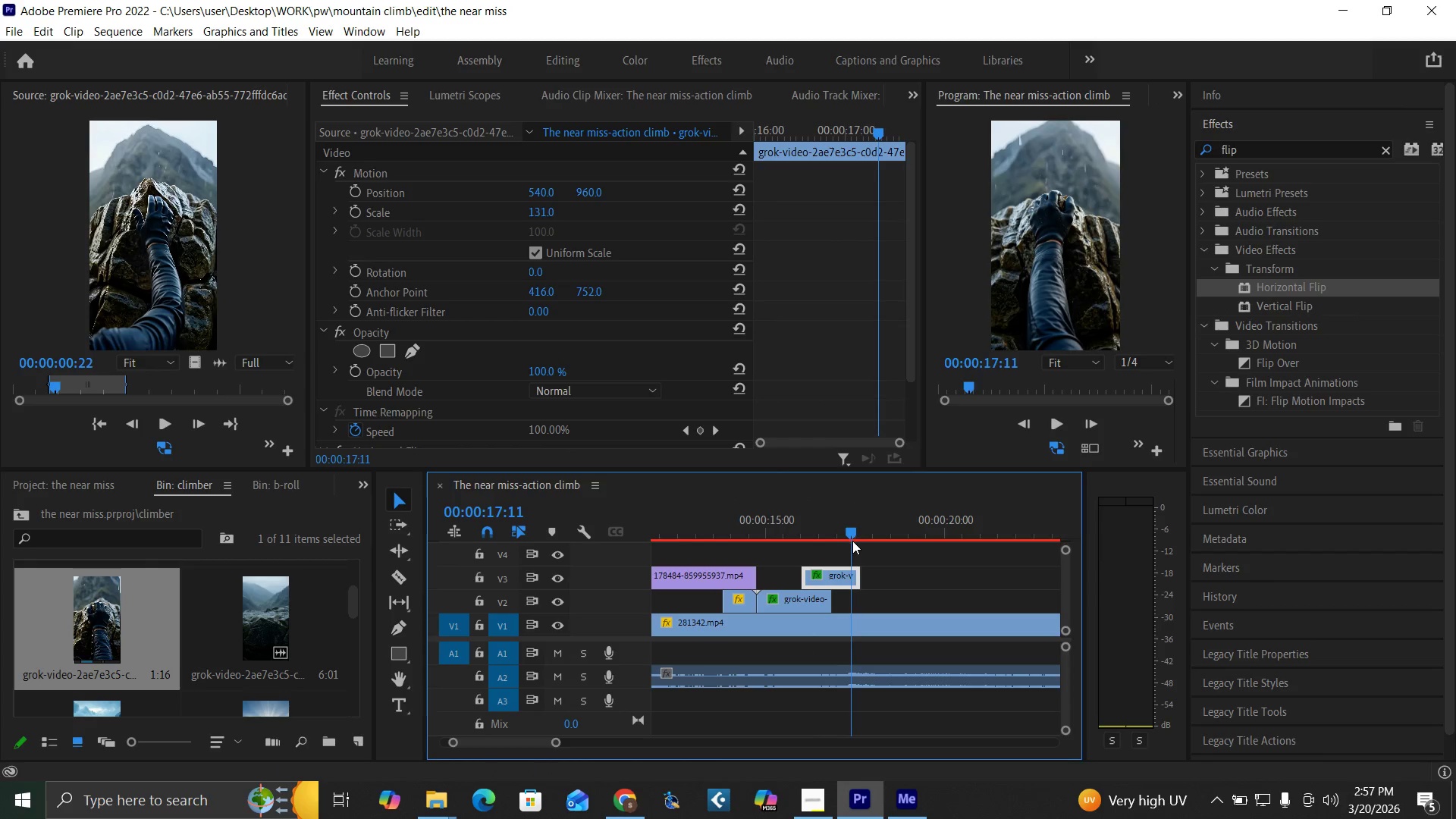 
key(ArrowLeft)
 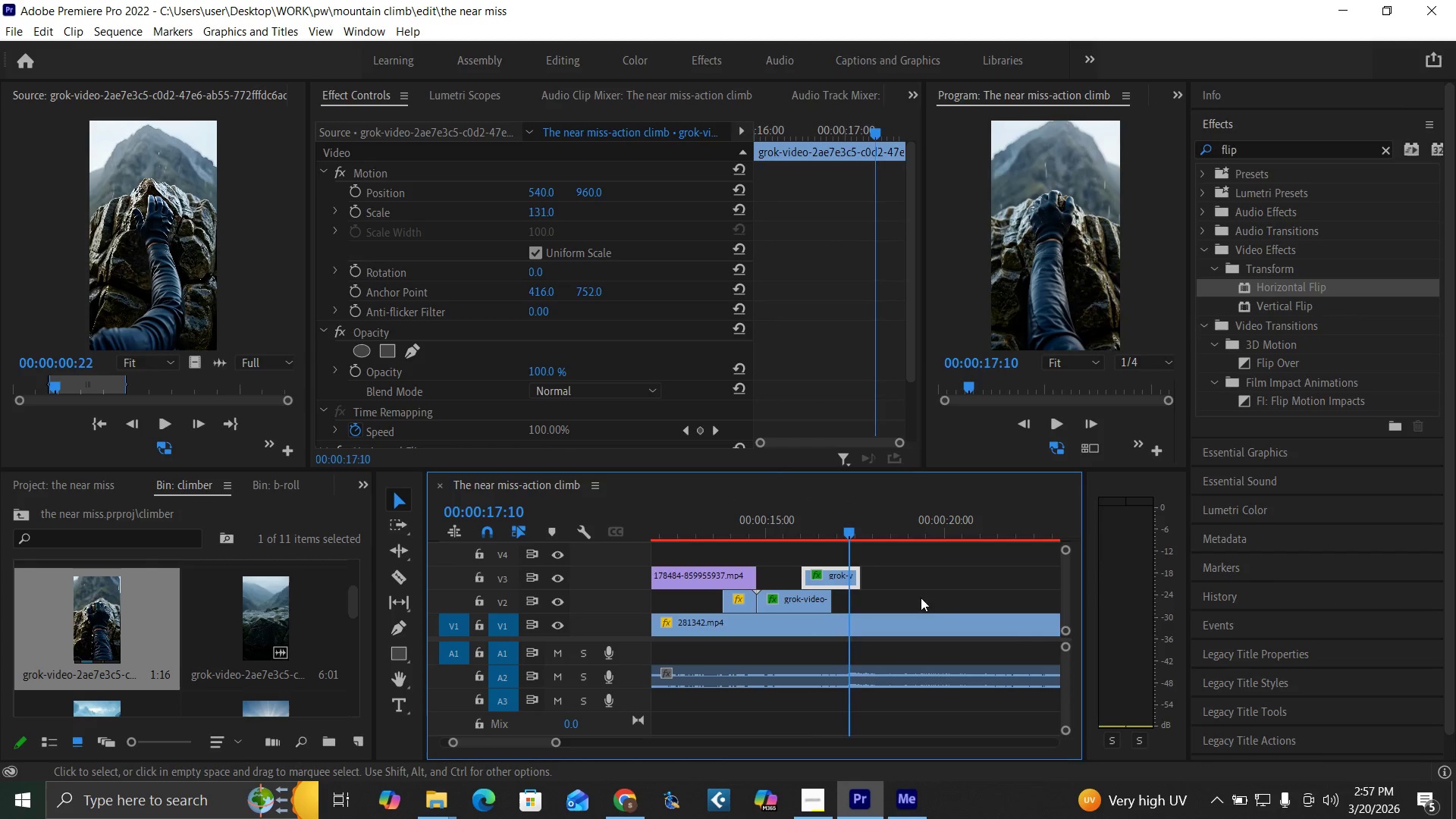 
key(Control+S)
 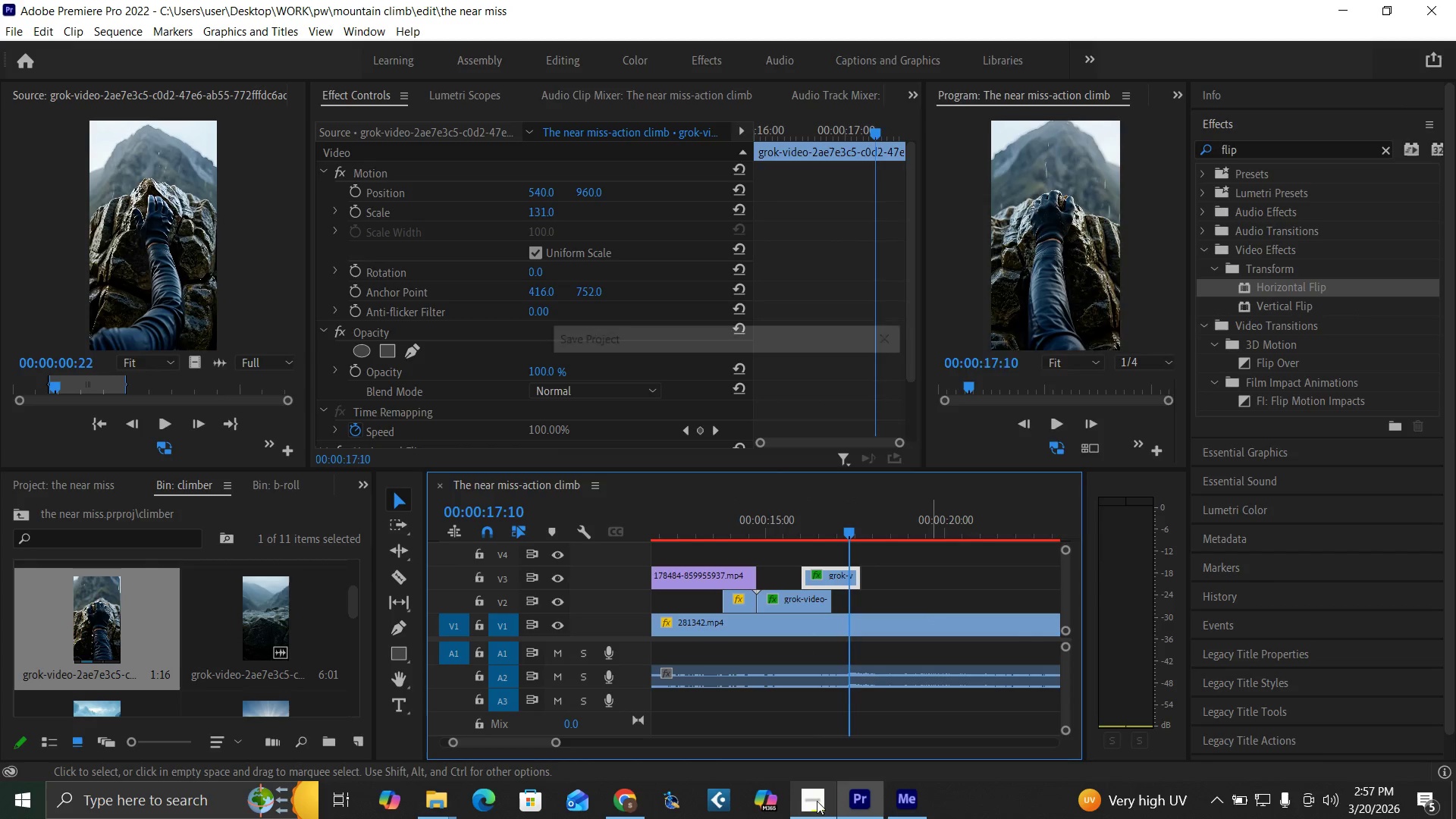 
left_click([813, 799])